 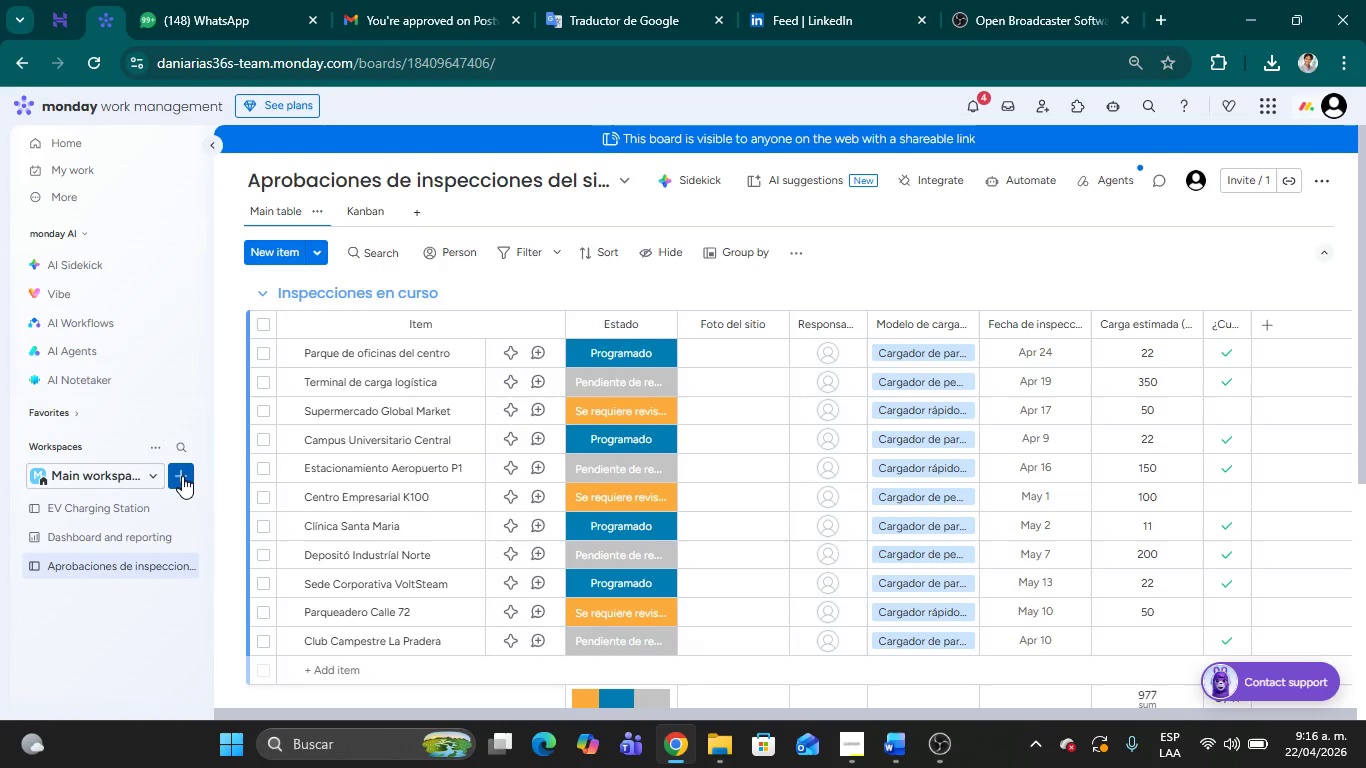 
left_click([286, 202])
 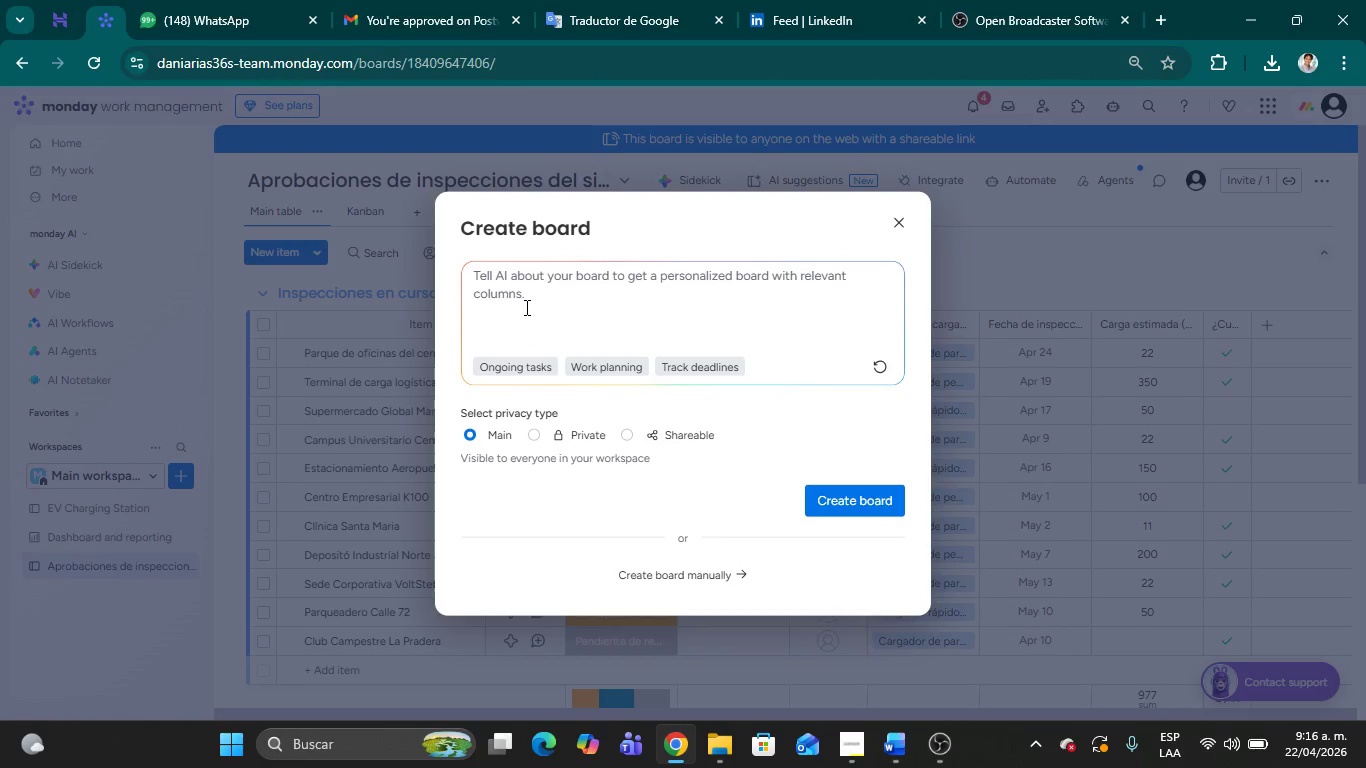 
wait(6.12)
 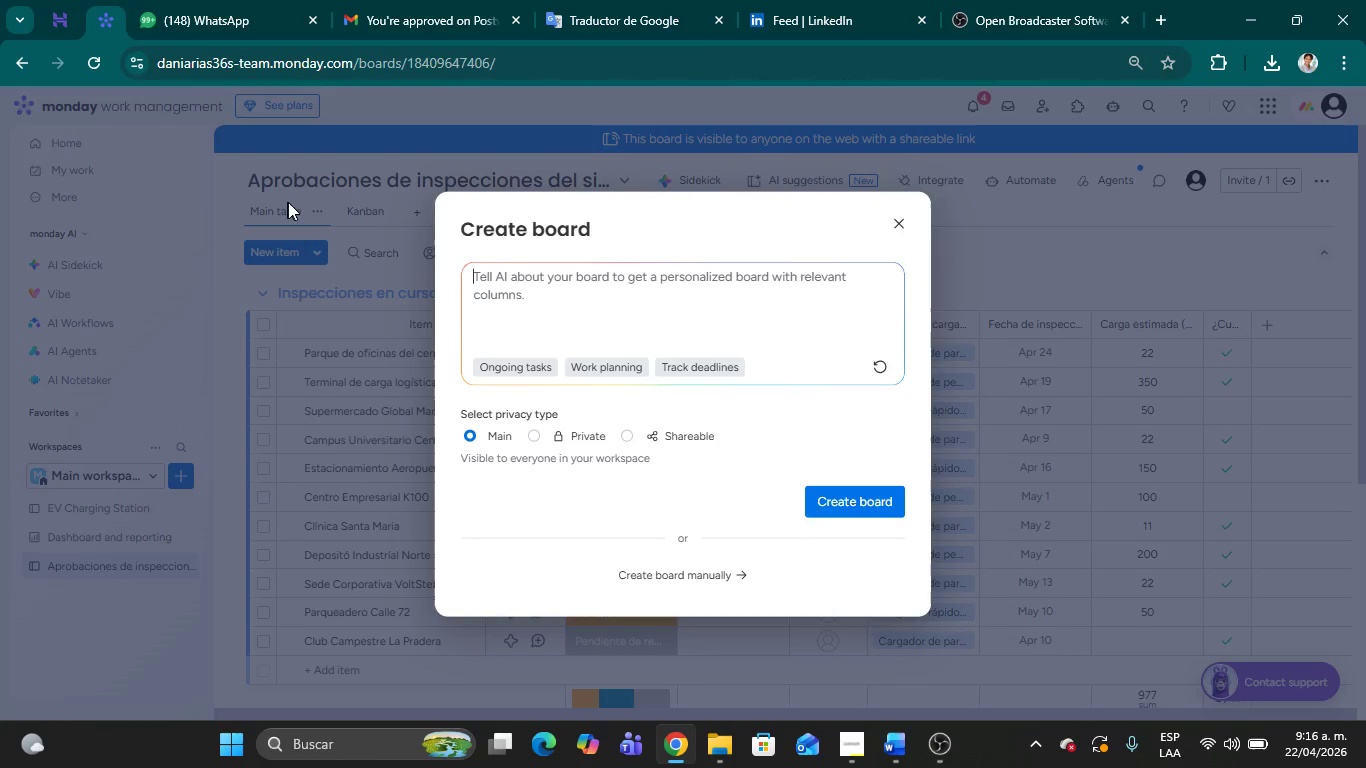 
left_click([591, 303])
 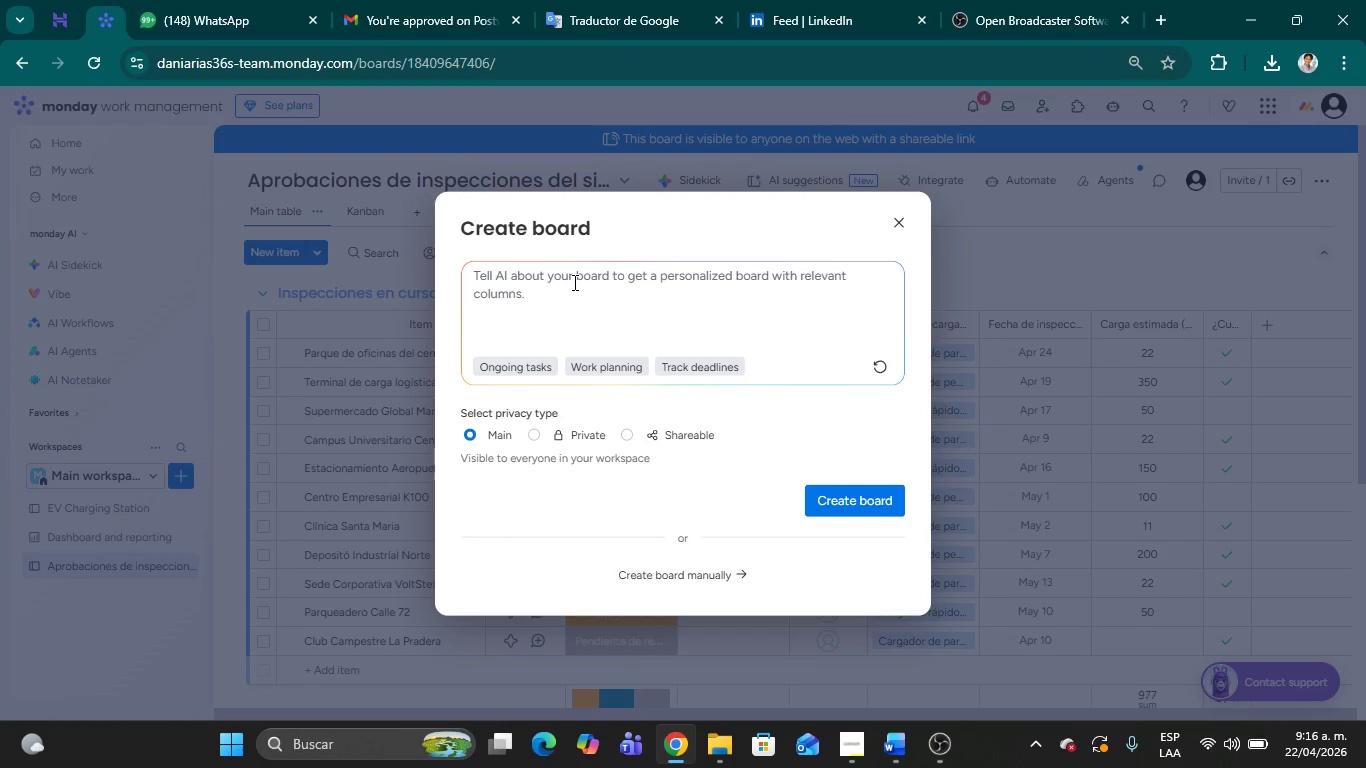 
wait(12.69)
 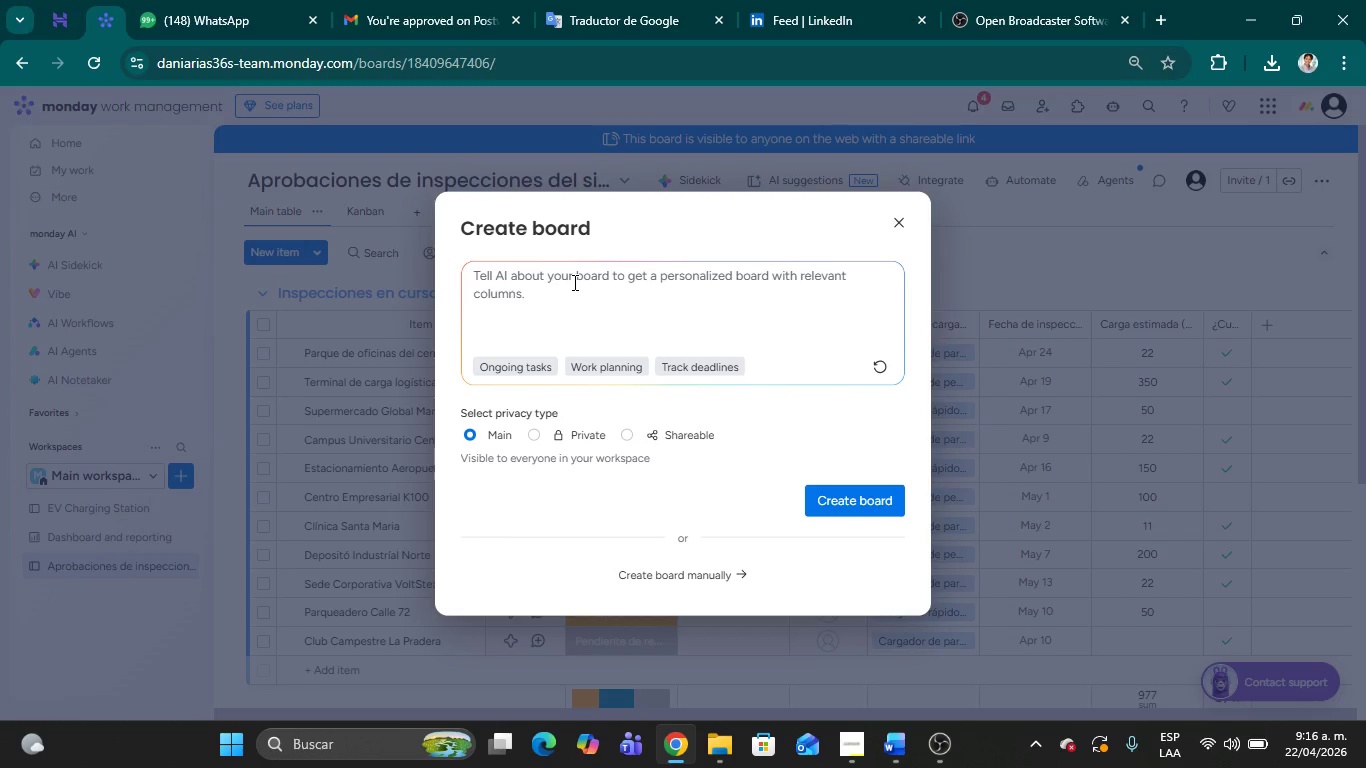 
left_click([573, 282])
 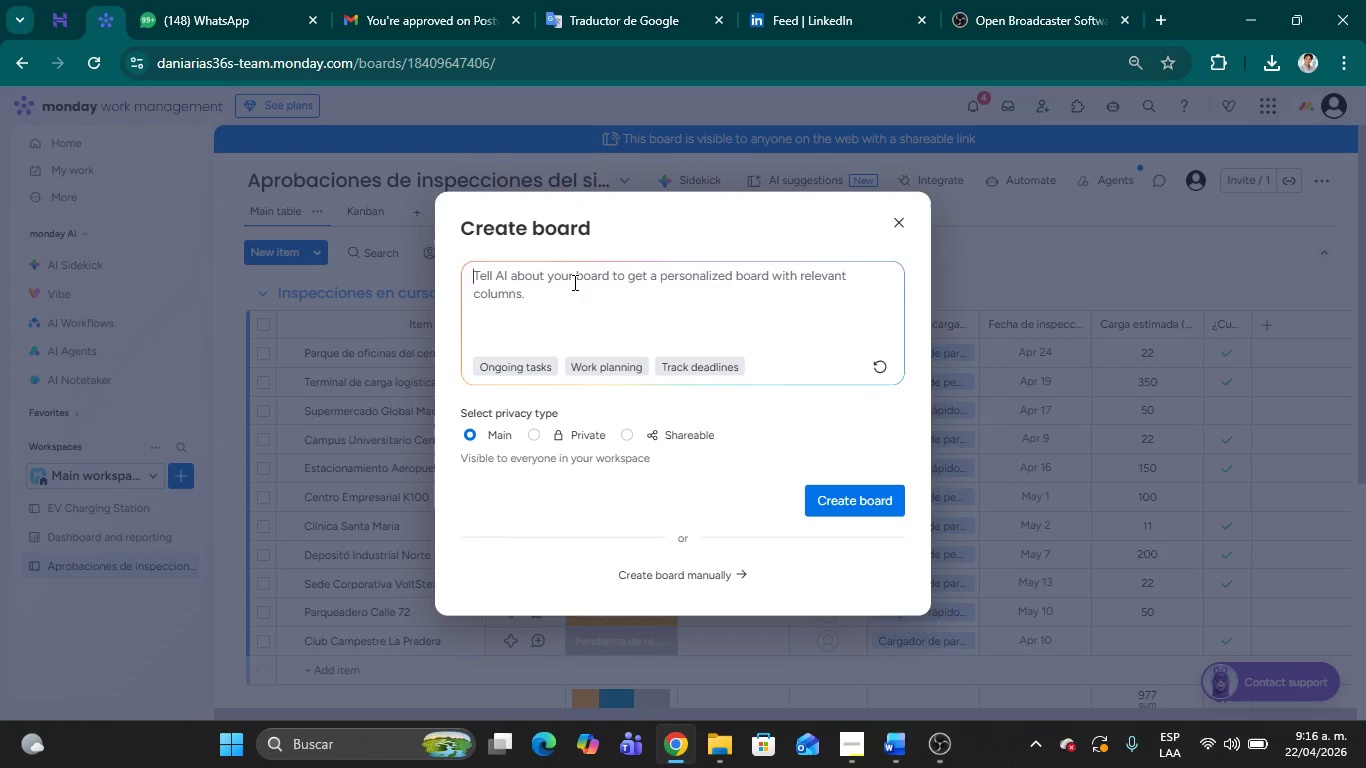 
key(CapsLock)
 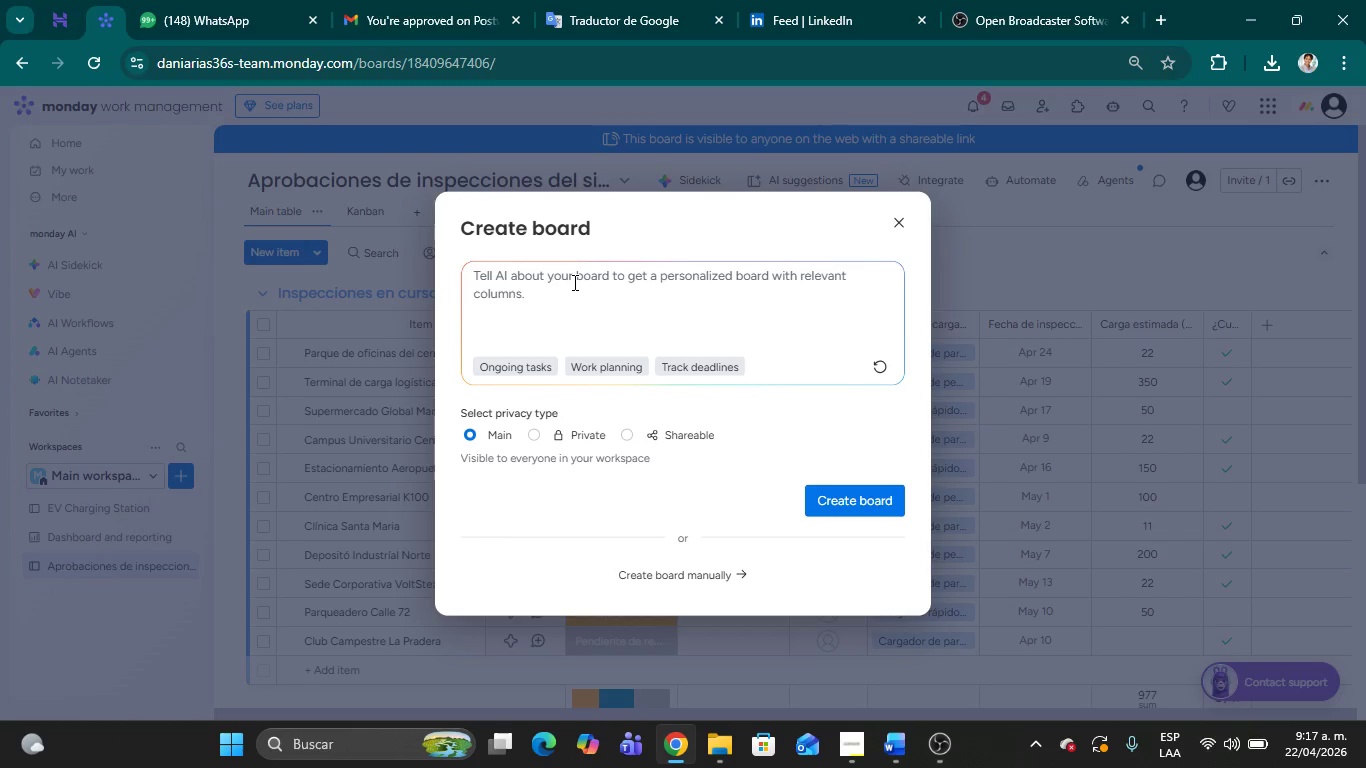 
wait(40.11)
 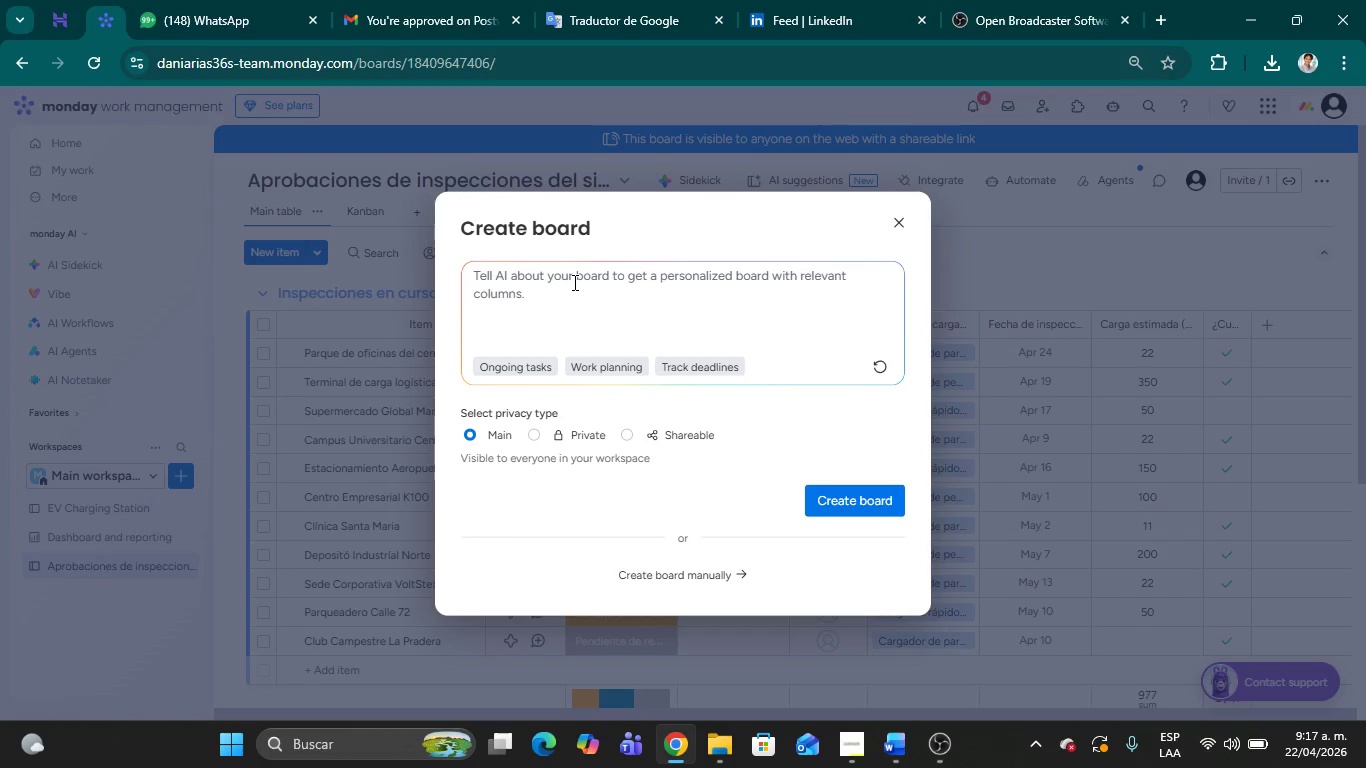 
left_click([573, 282])
 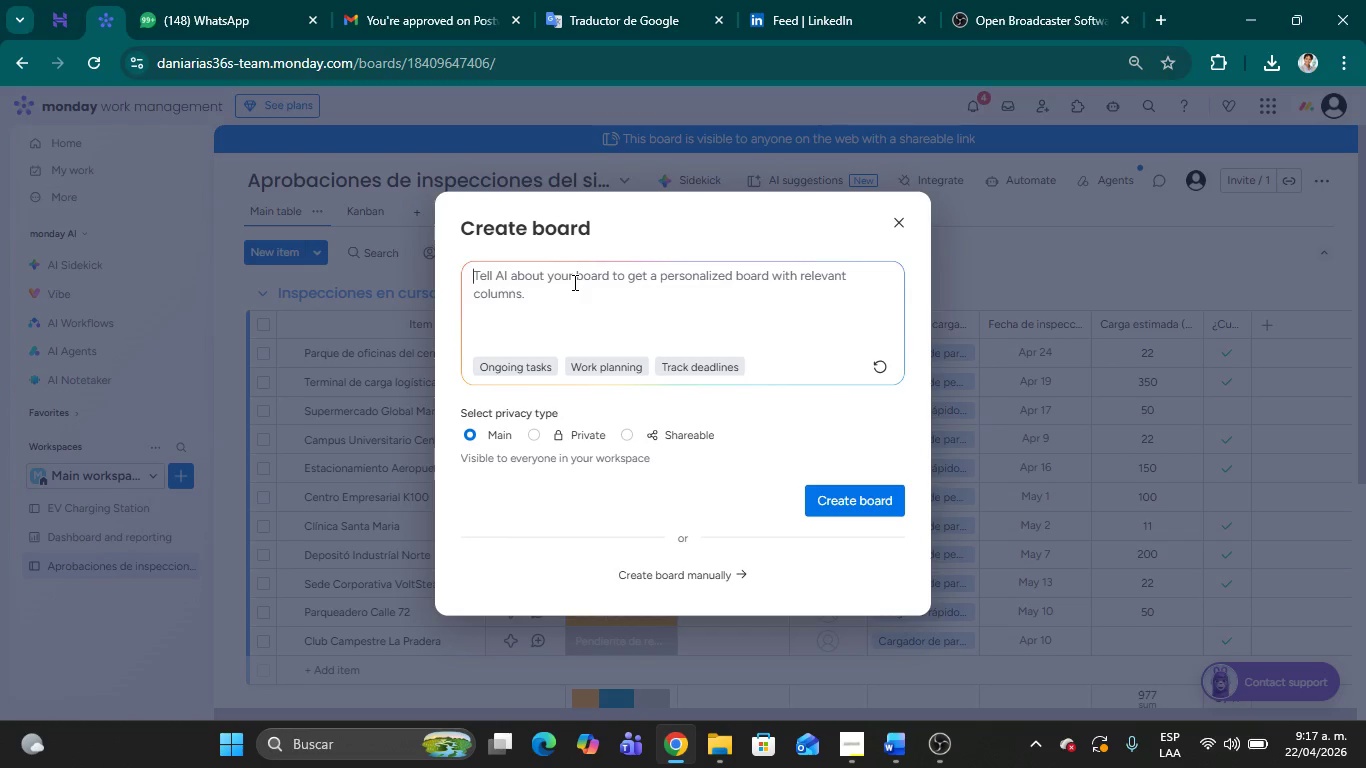 
wait(14.47)
 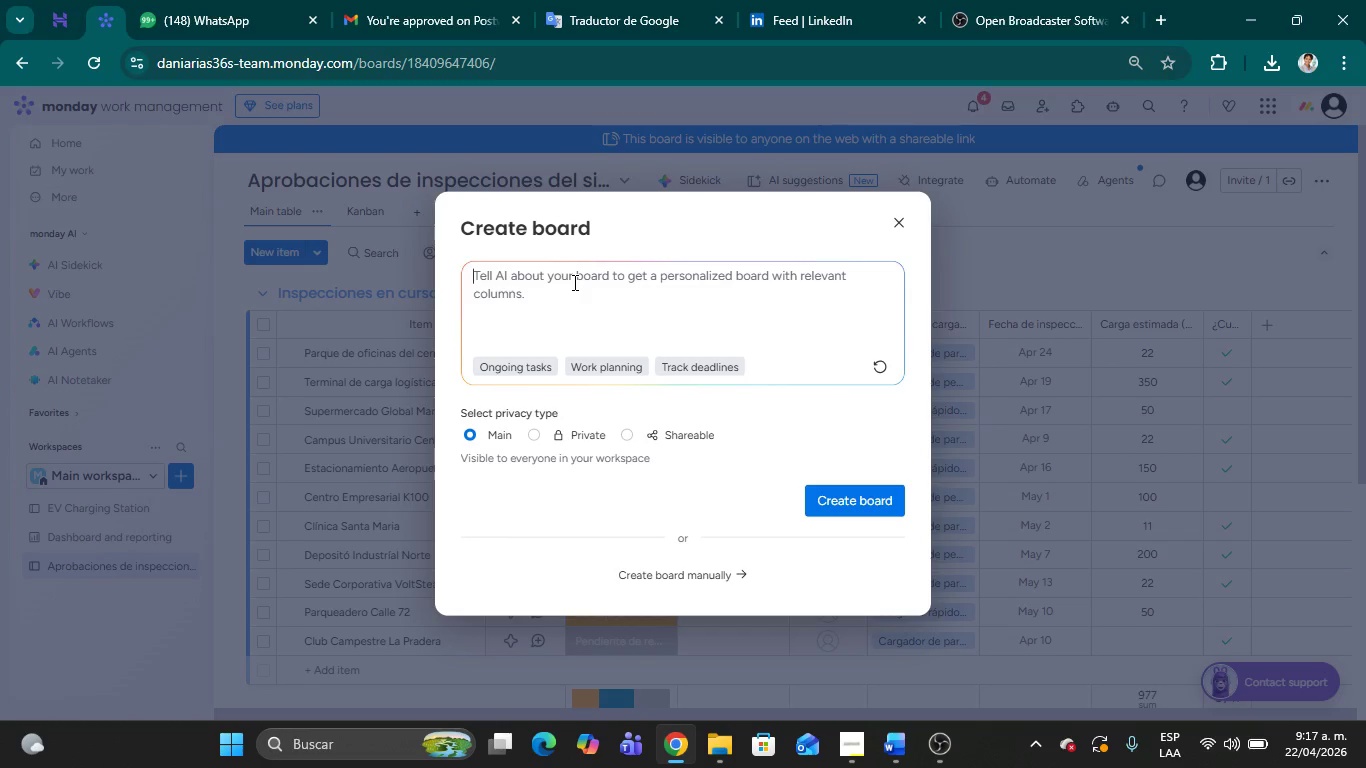 
left_click([573, 282])
 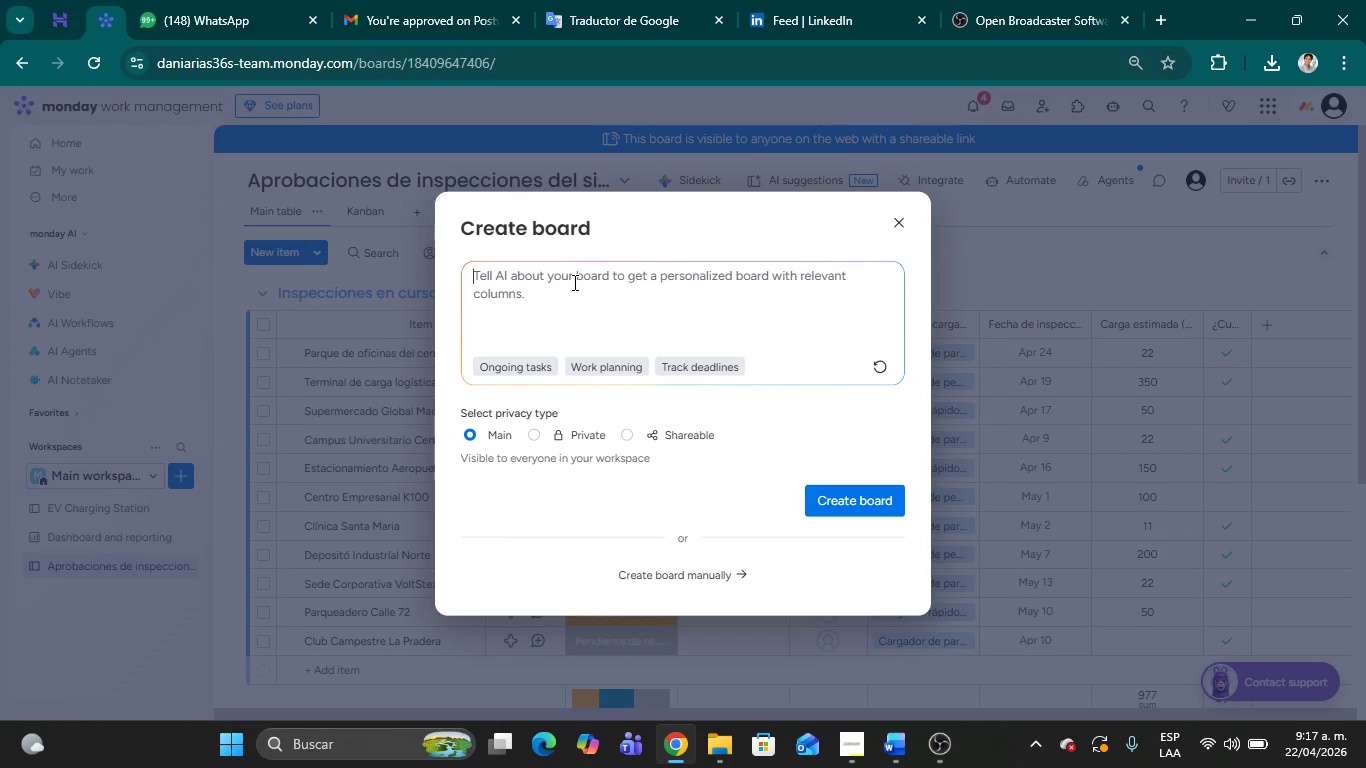 
wait(15.53)
 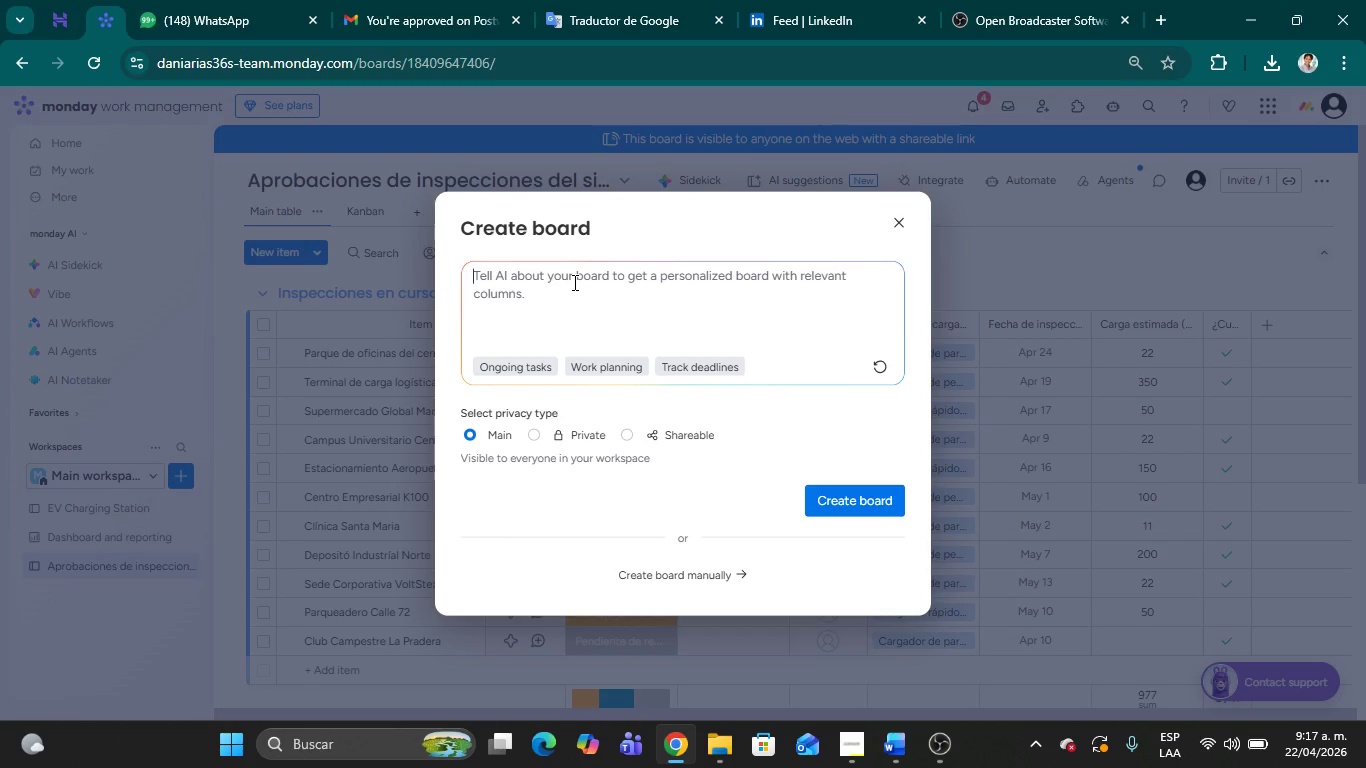 
left_click([573, 283])
 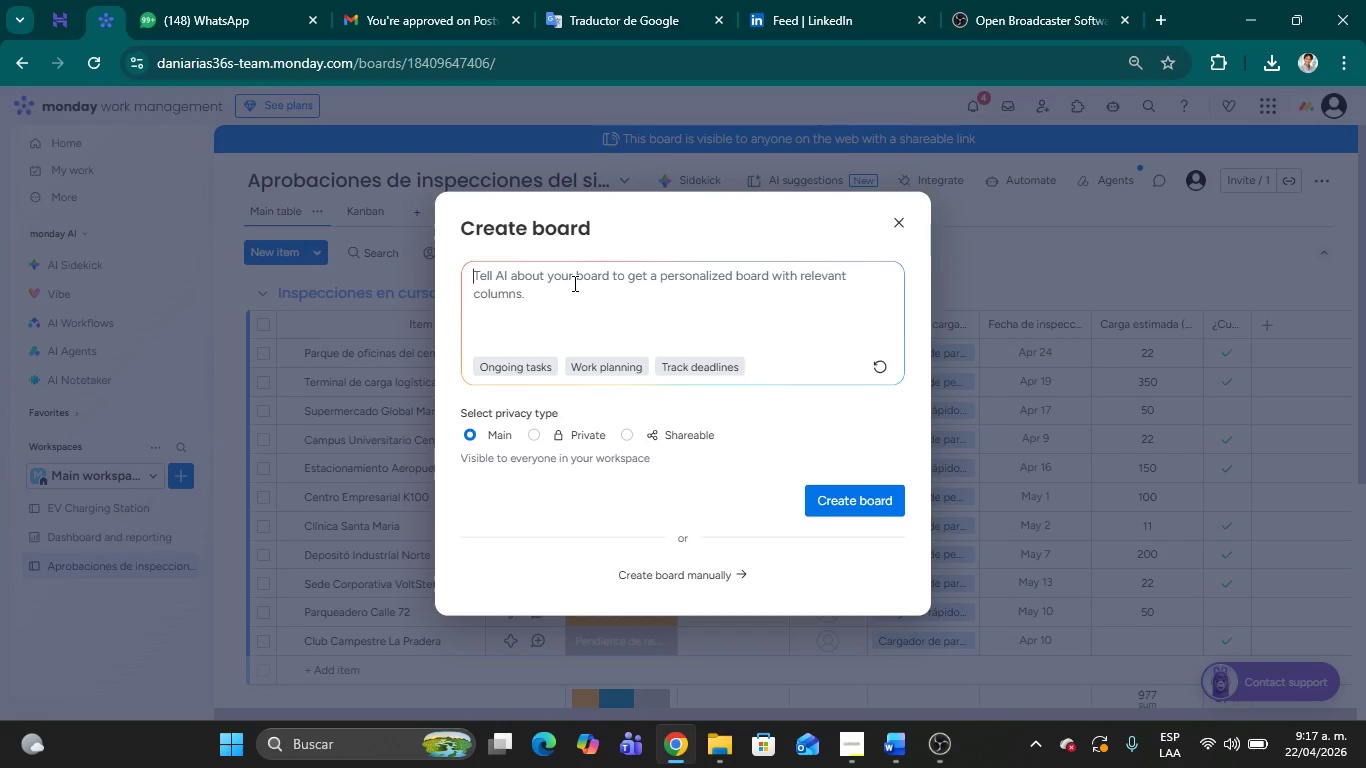 
left_click([573, 283])
 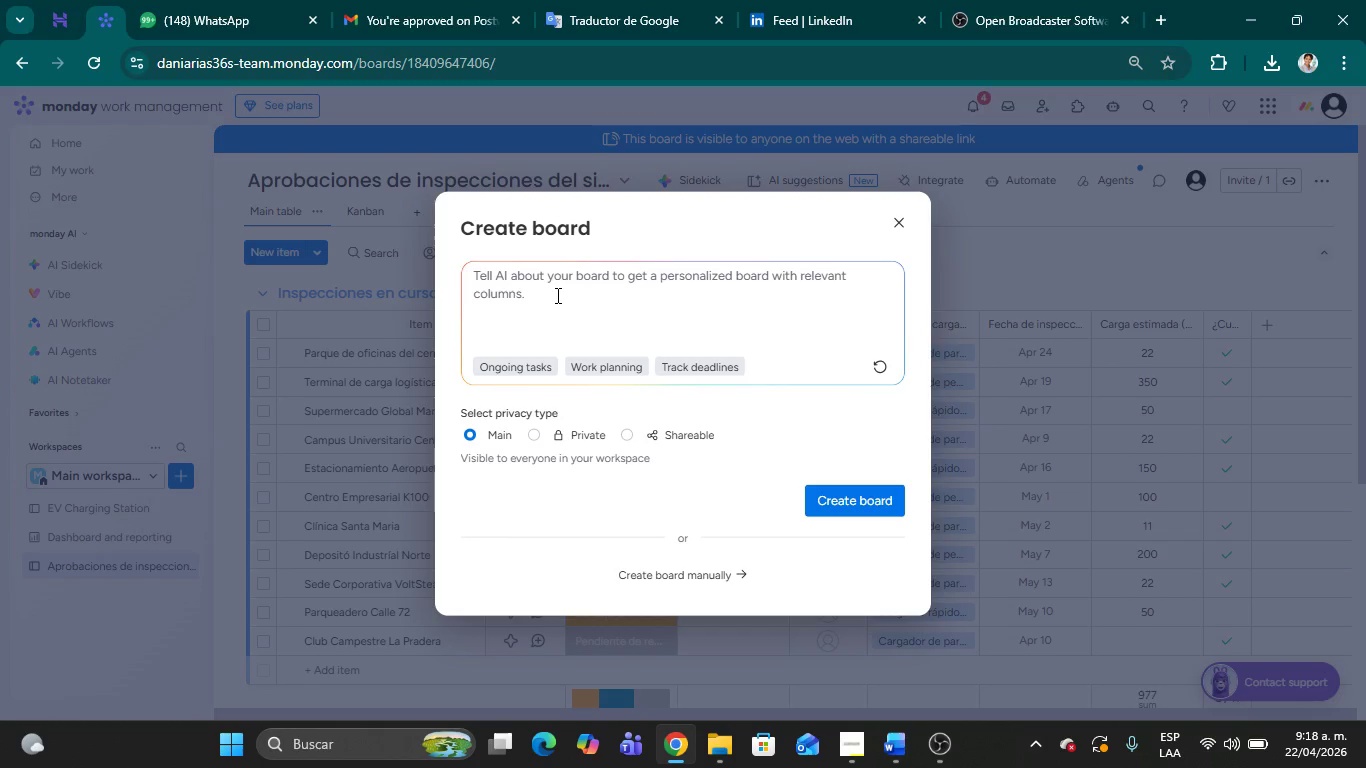 
wait(47.03)
 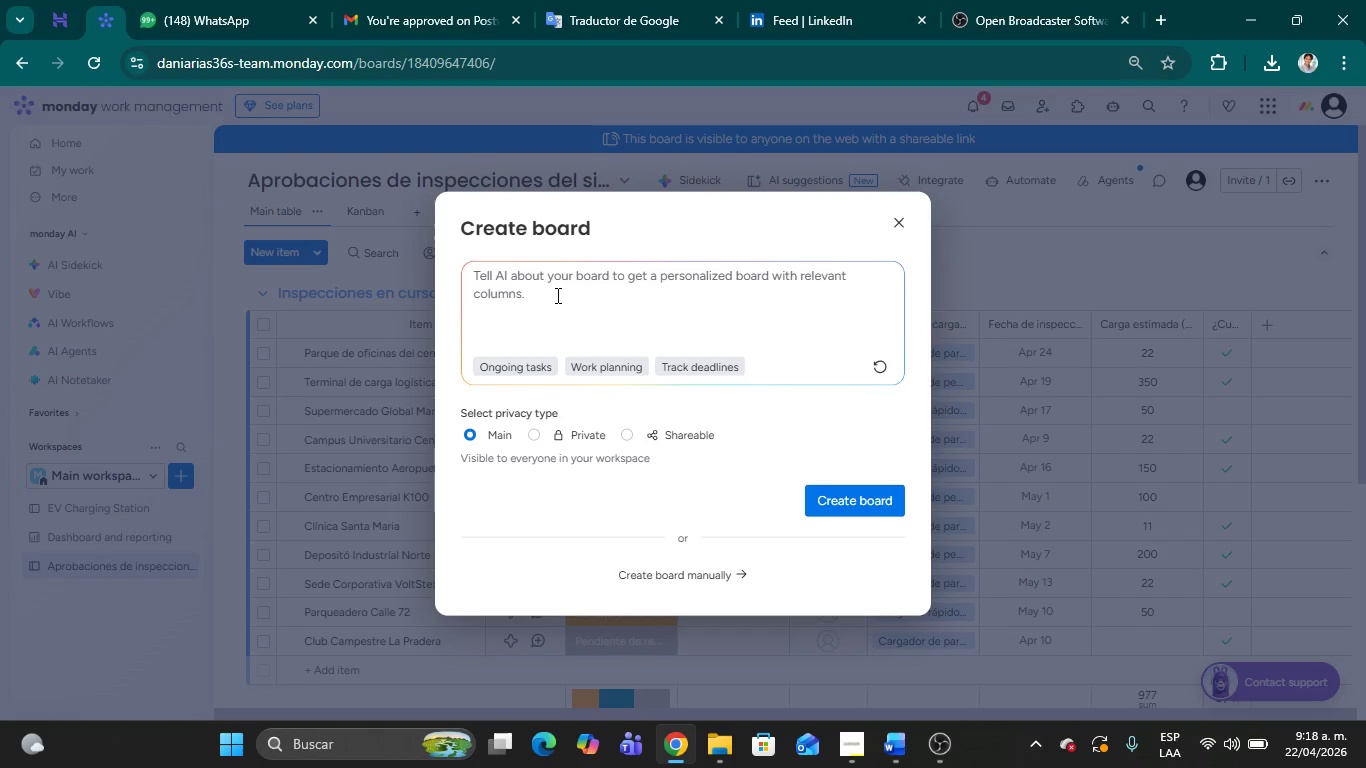 
left_click([556, 295])
 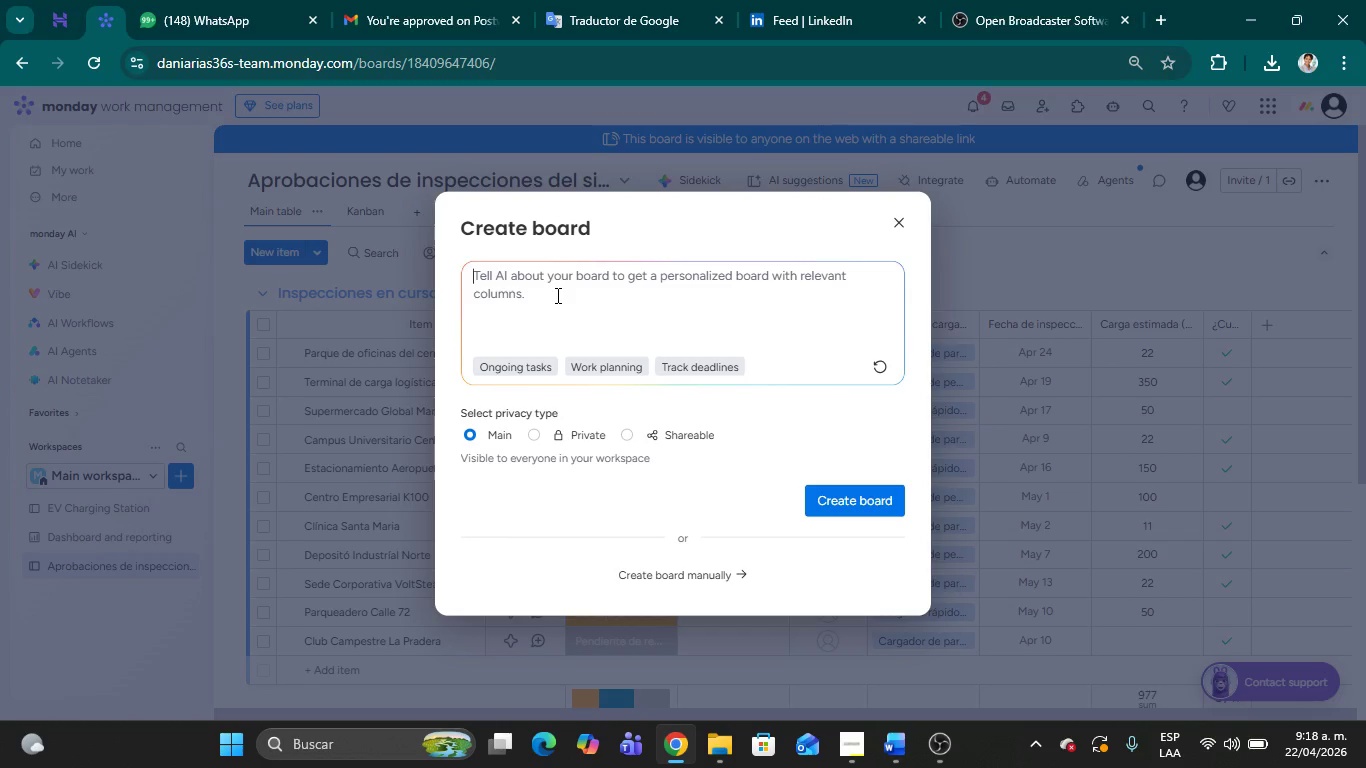 
wait(24.92)
 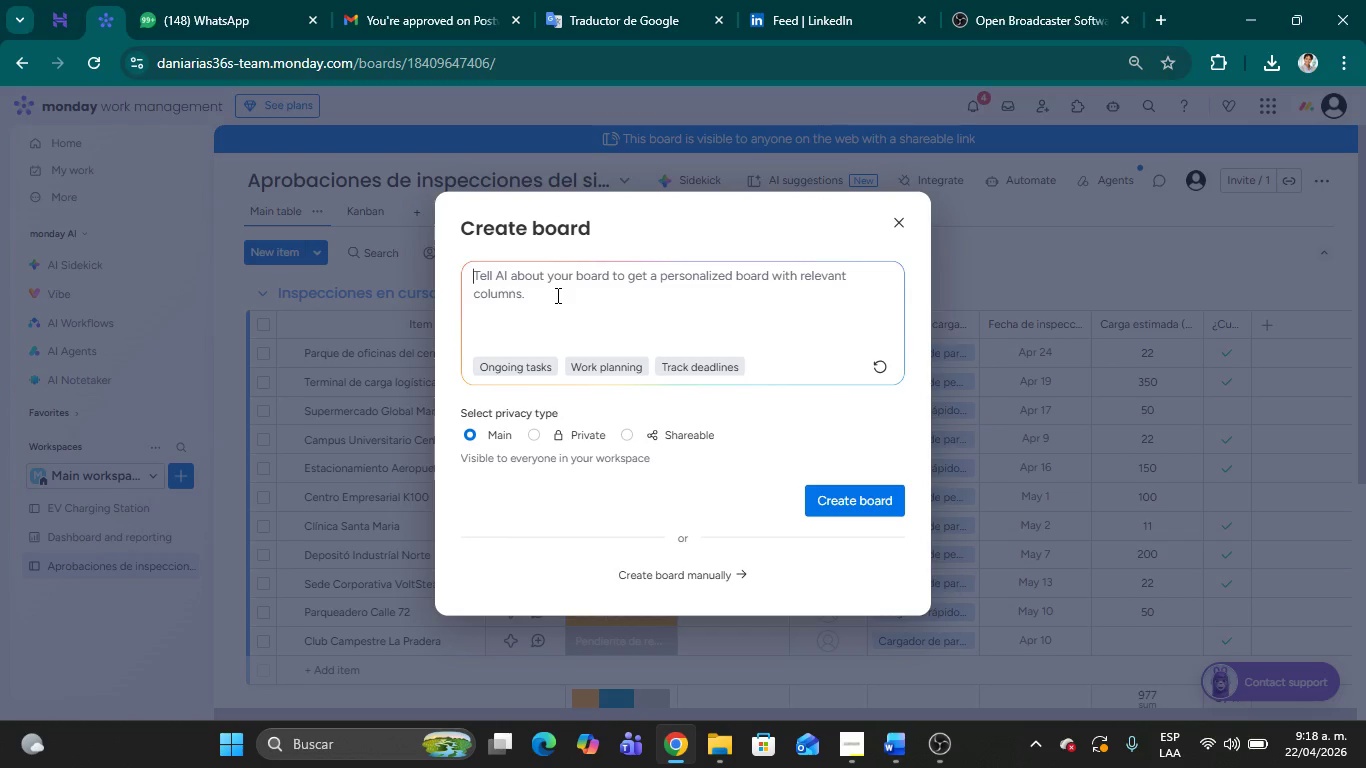 
left_click([590, 296])
 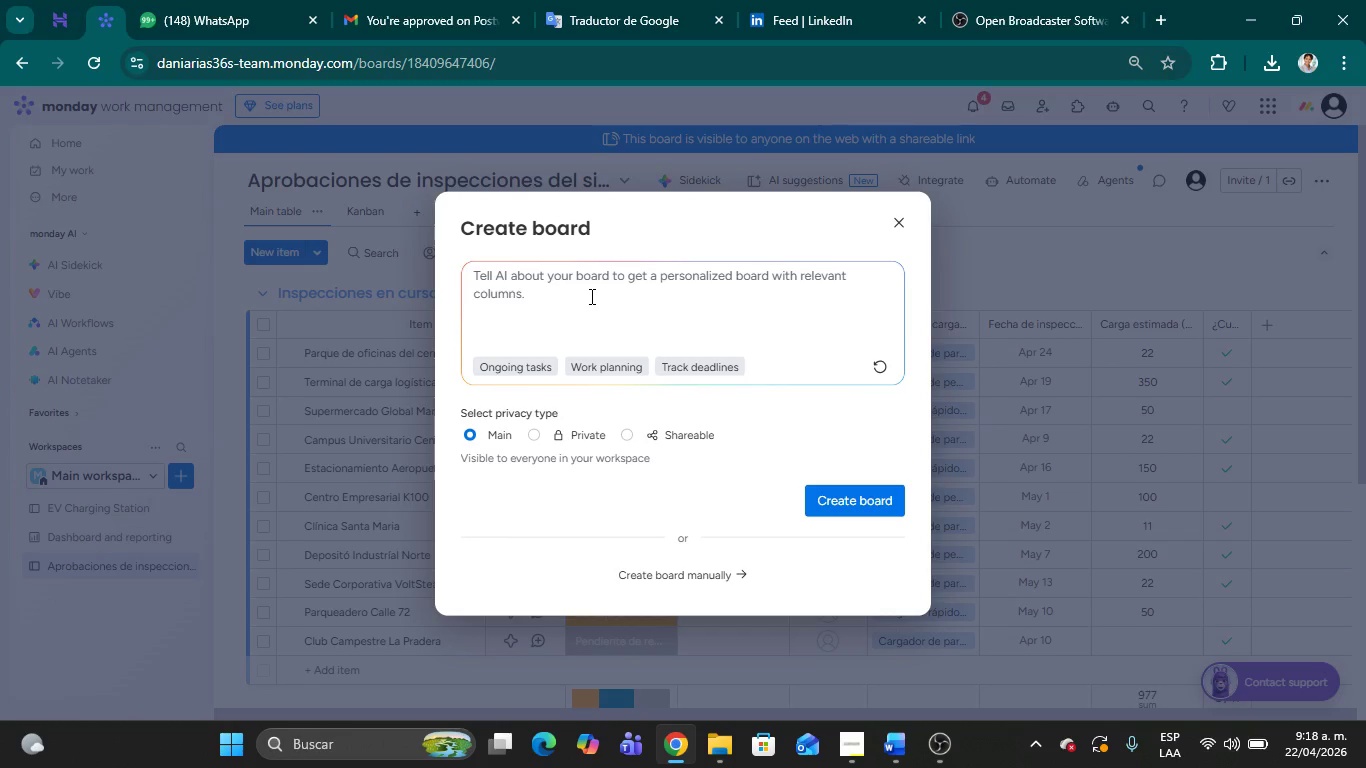 
wait(8.0)
 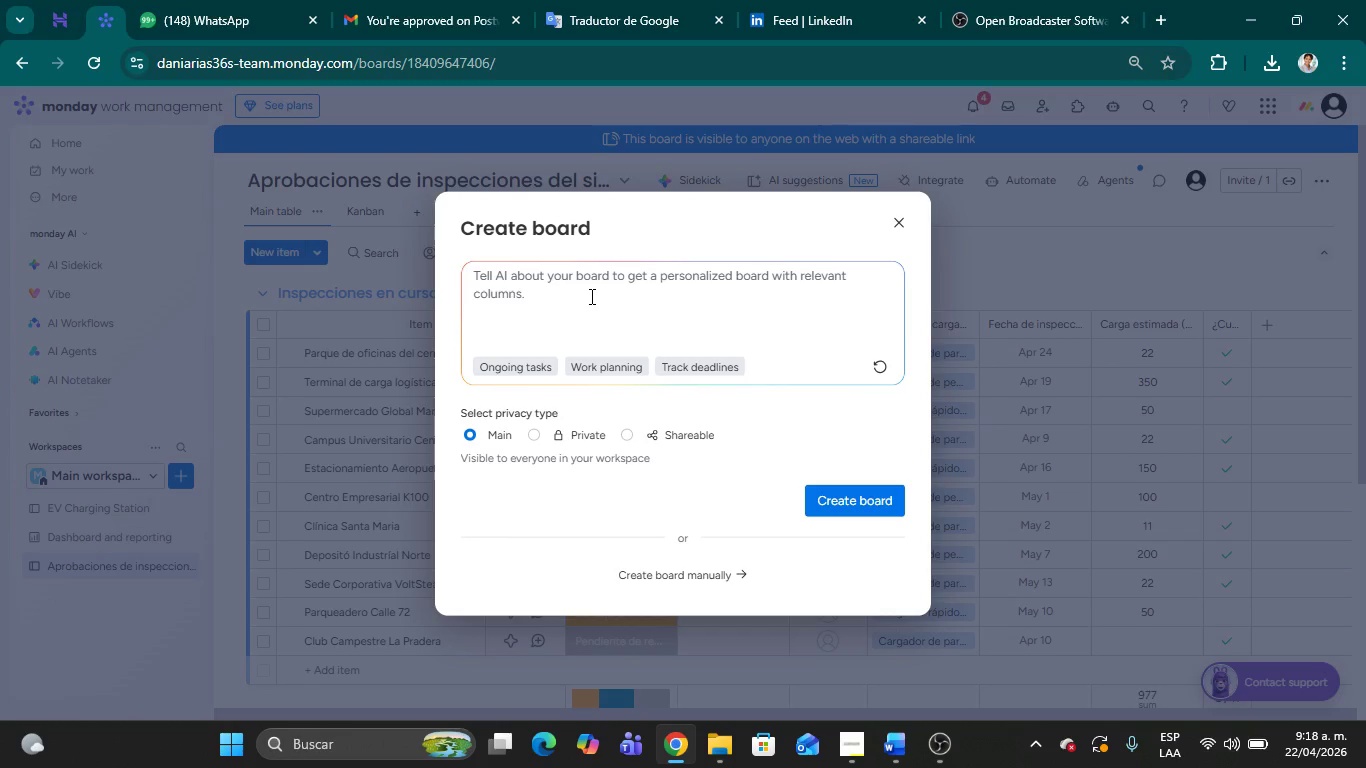 
type(Comunicaciones y traspaso )
 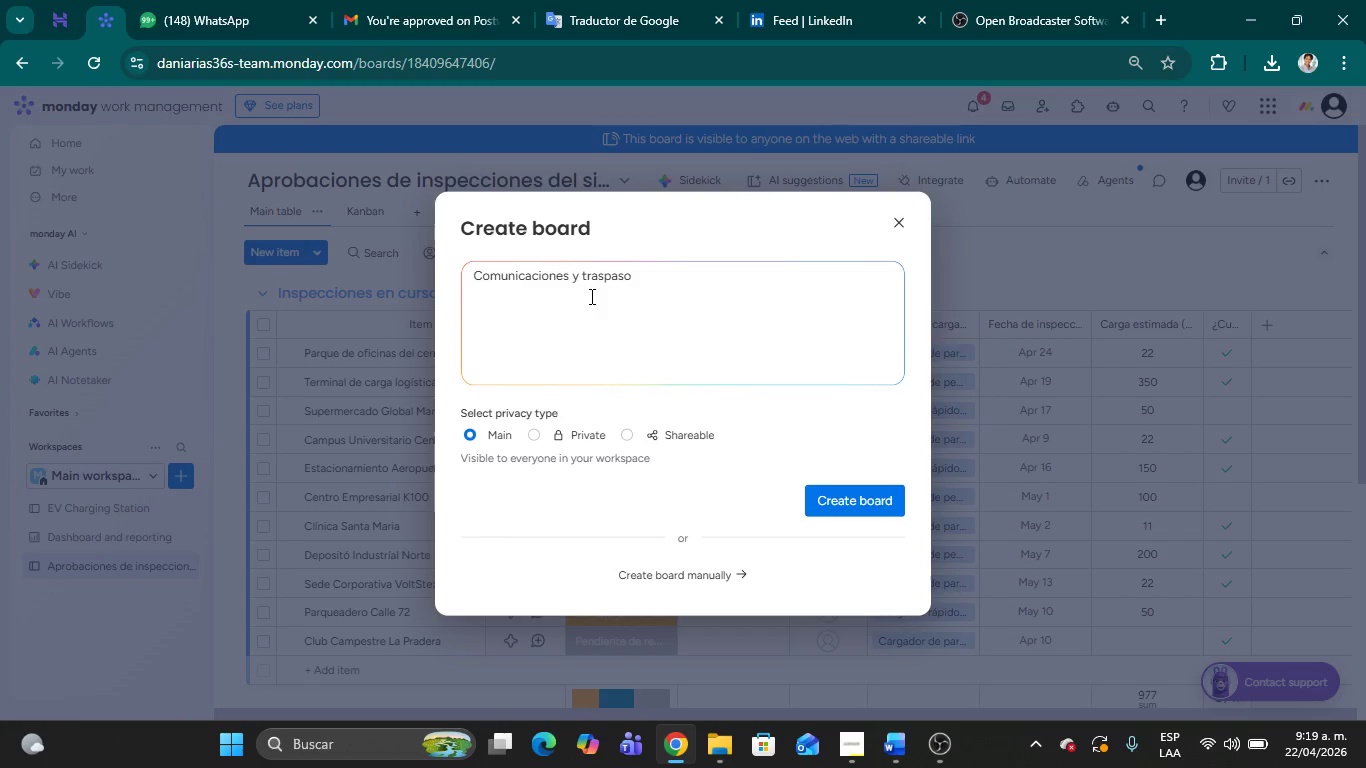 
type(de Equipo)
 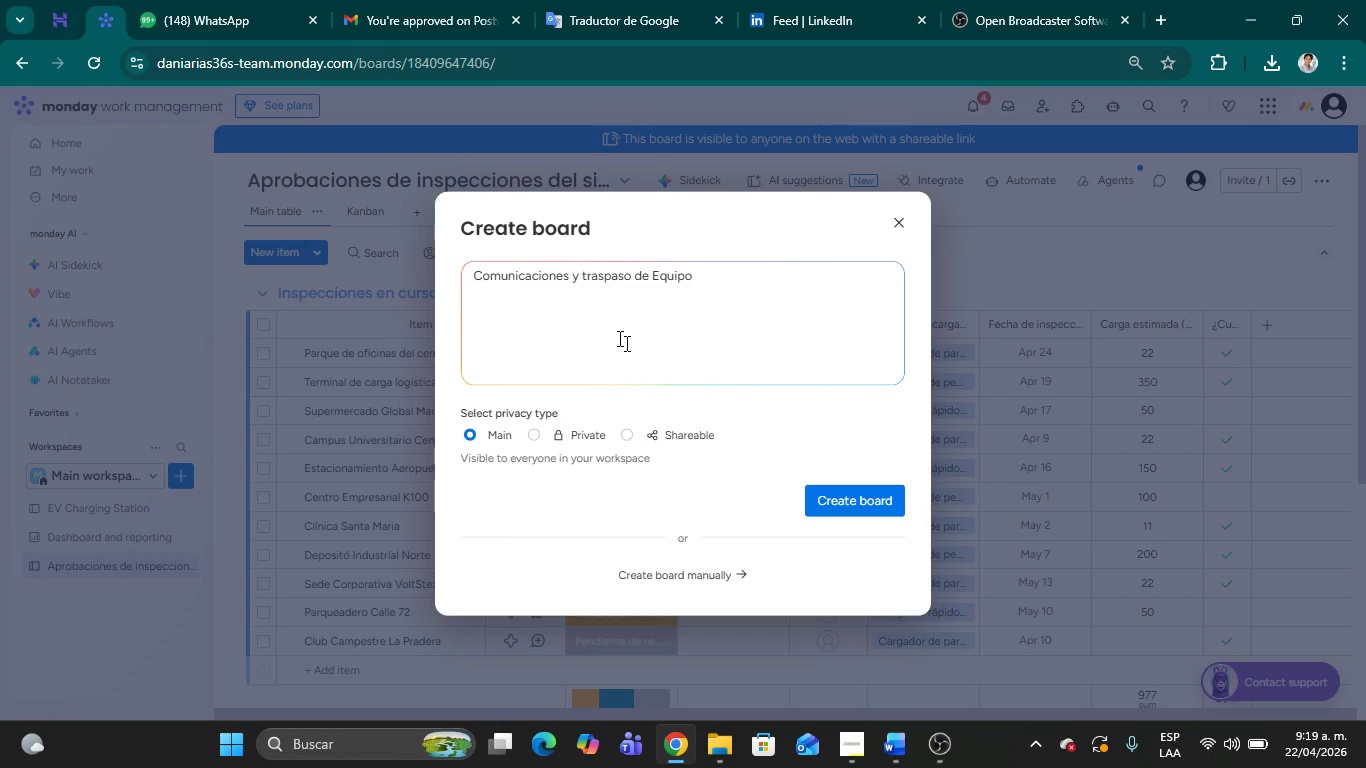 
wait(11.25)
 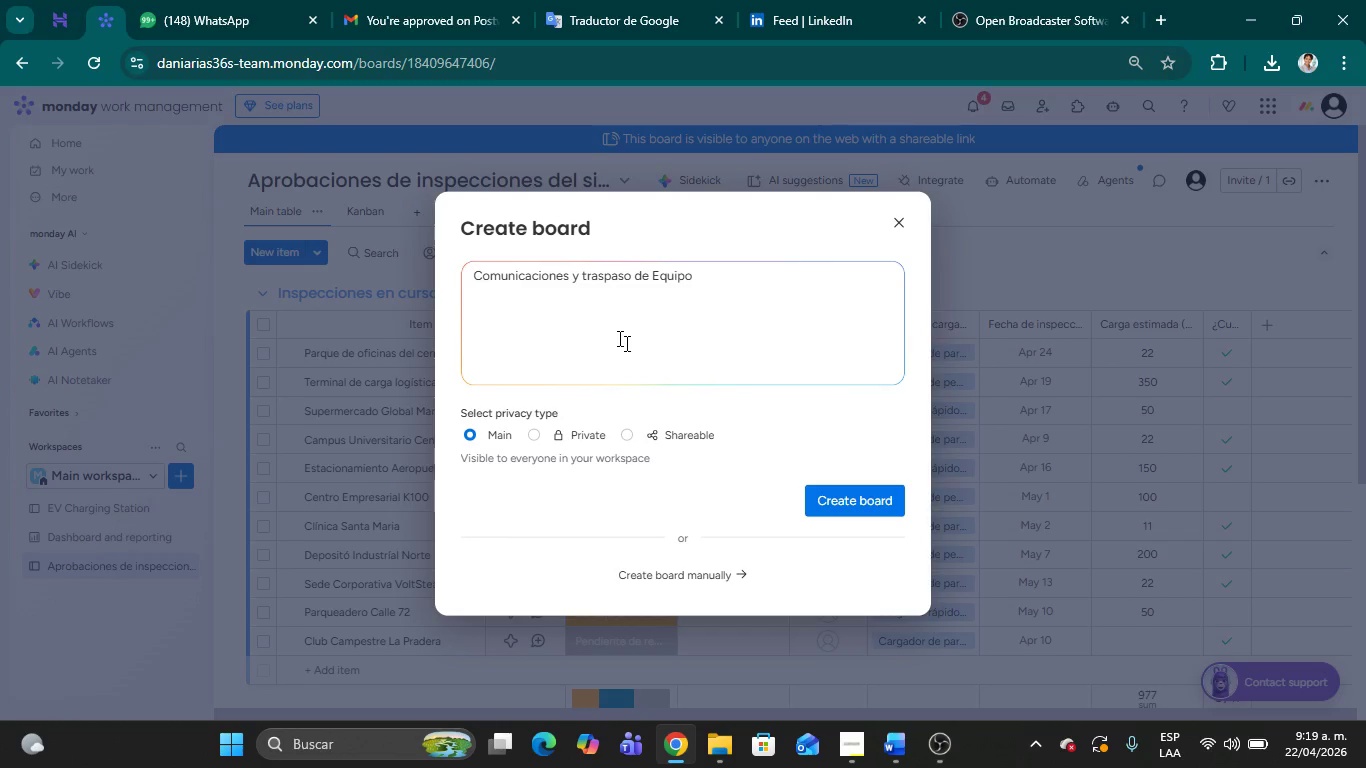 
left_click([662, 438])
 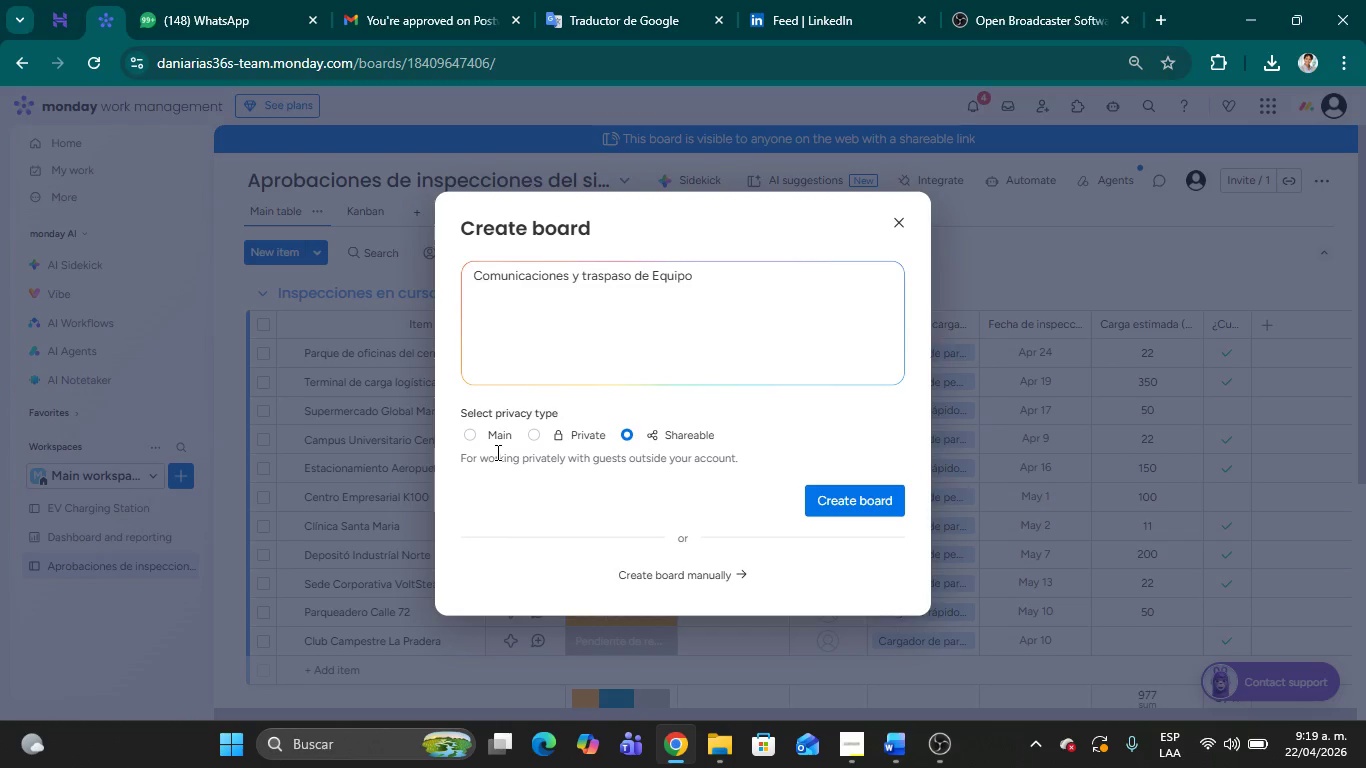 
wait(11.86)
 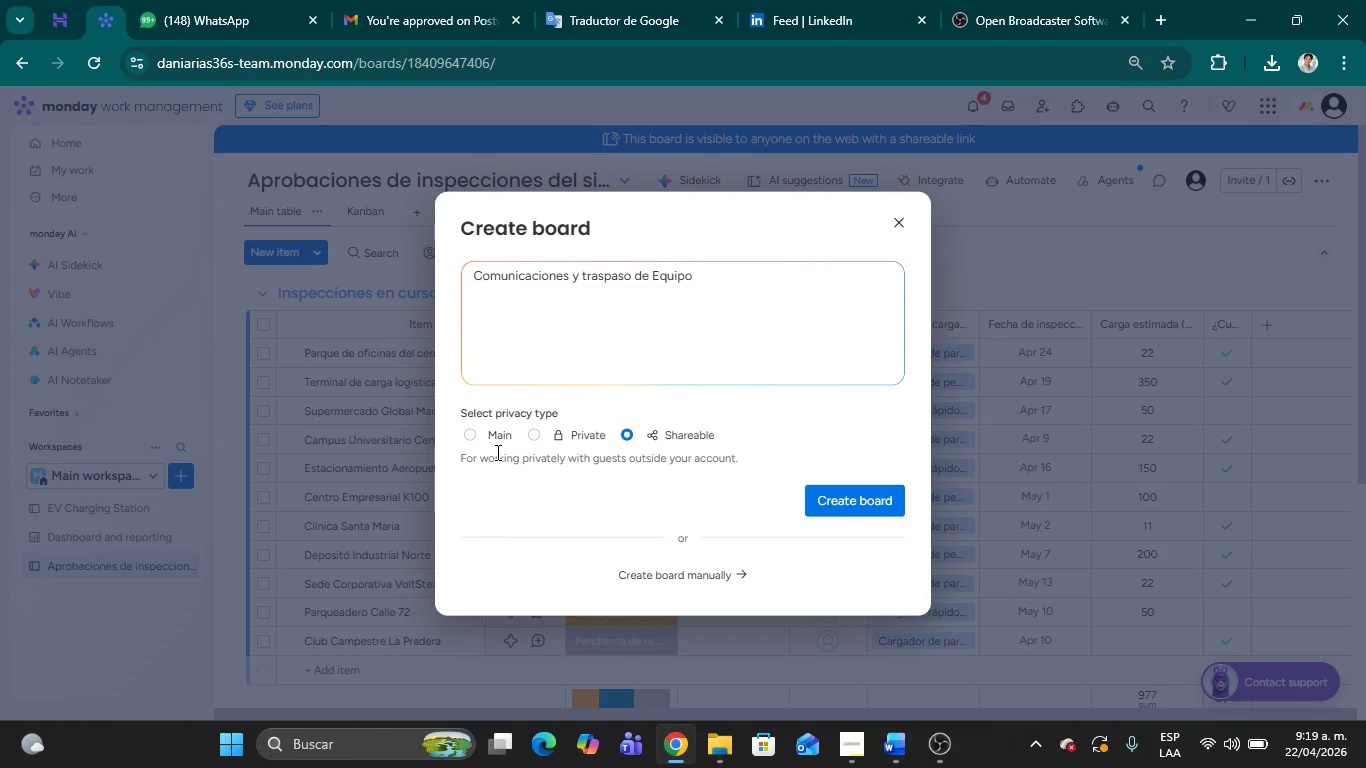 
left_click([487, 436])
 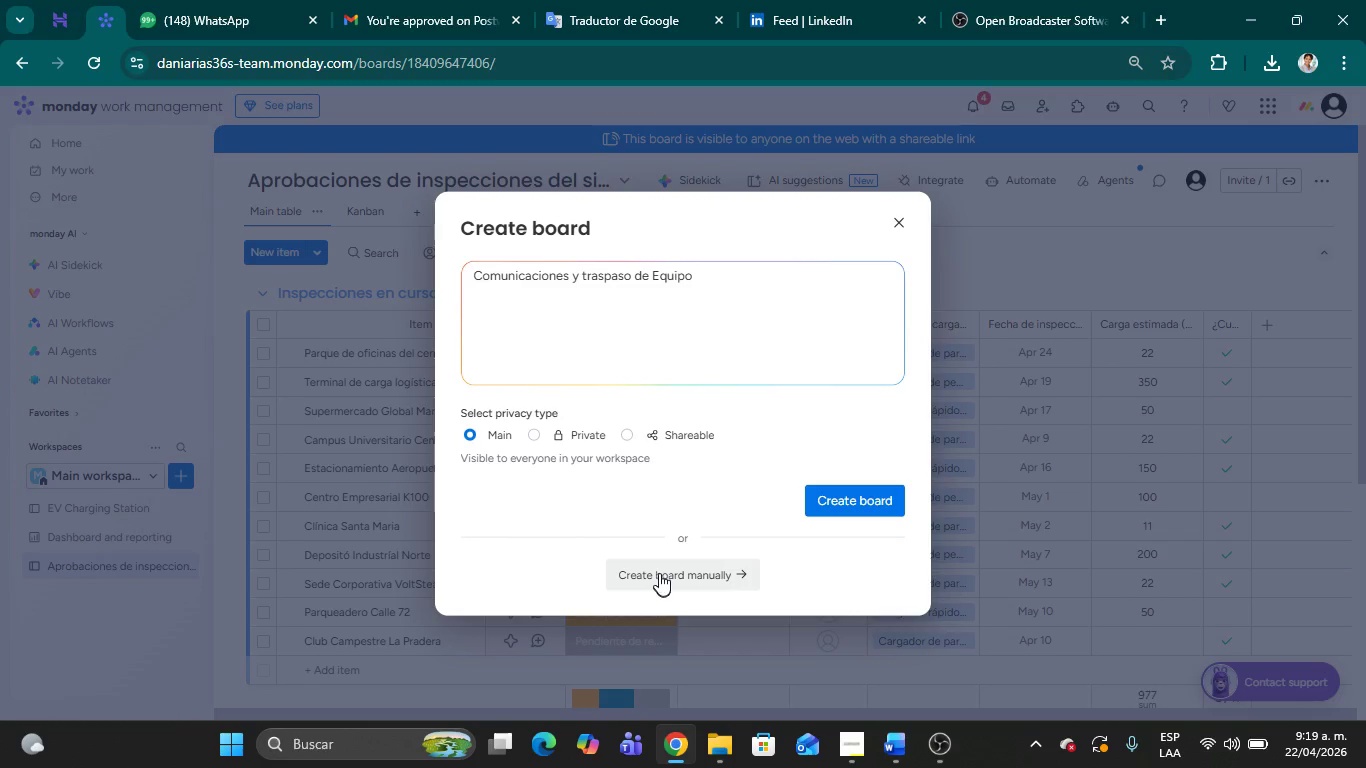 
left_click([659, 573])
 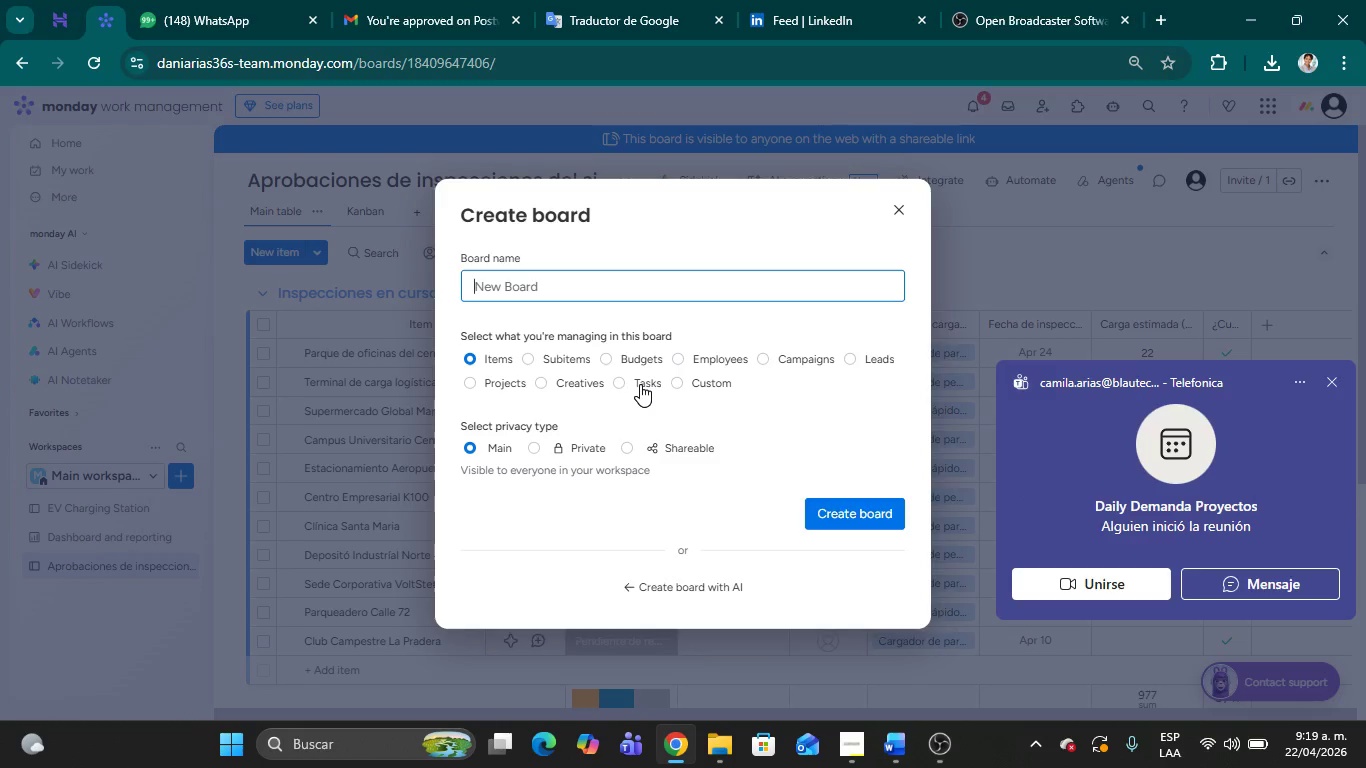 
wait(7.53)
 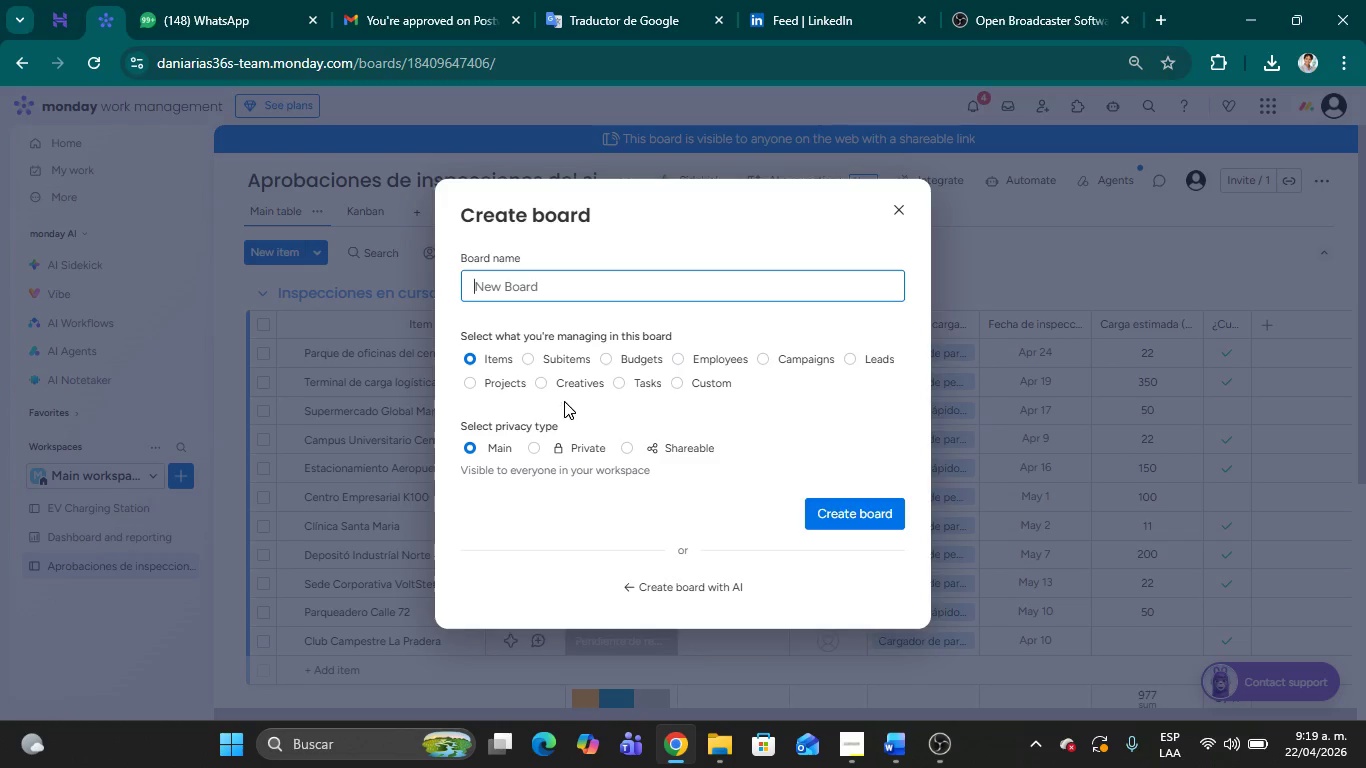 
left_click([1332, 378])
 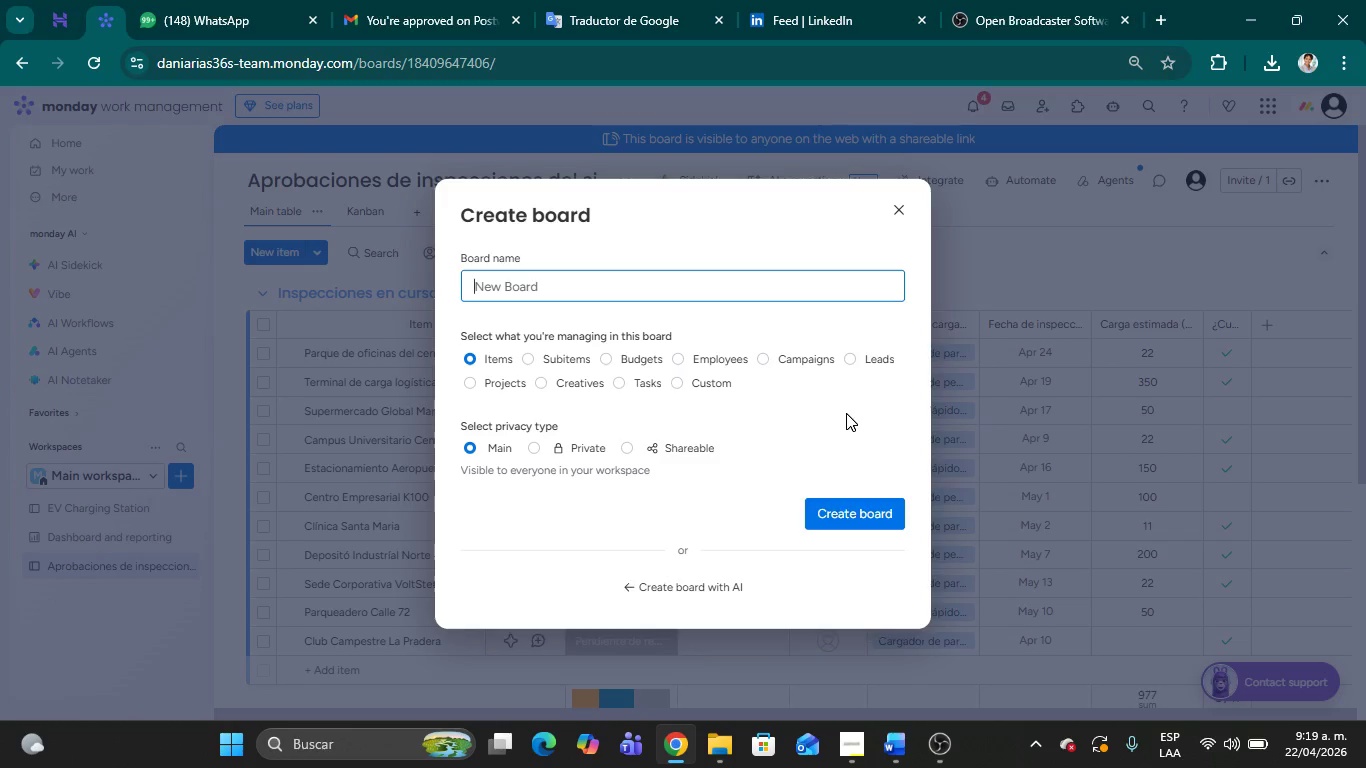 
wait(11.69)
 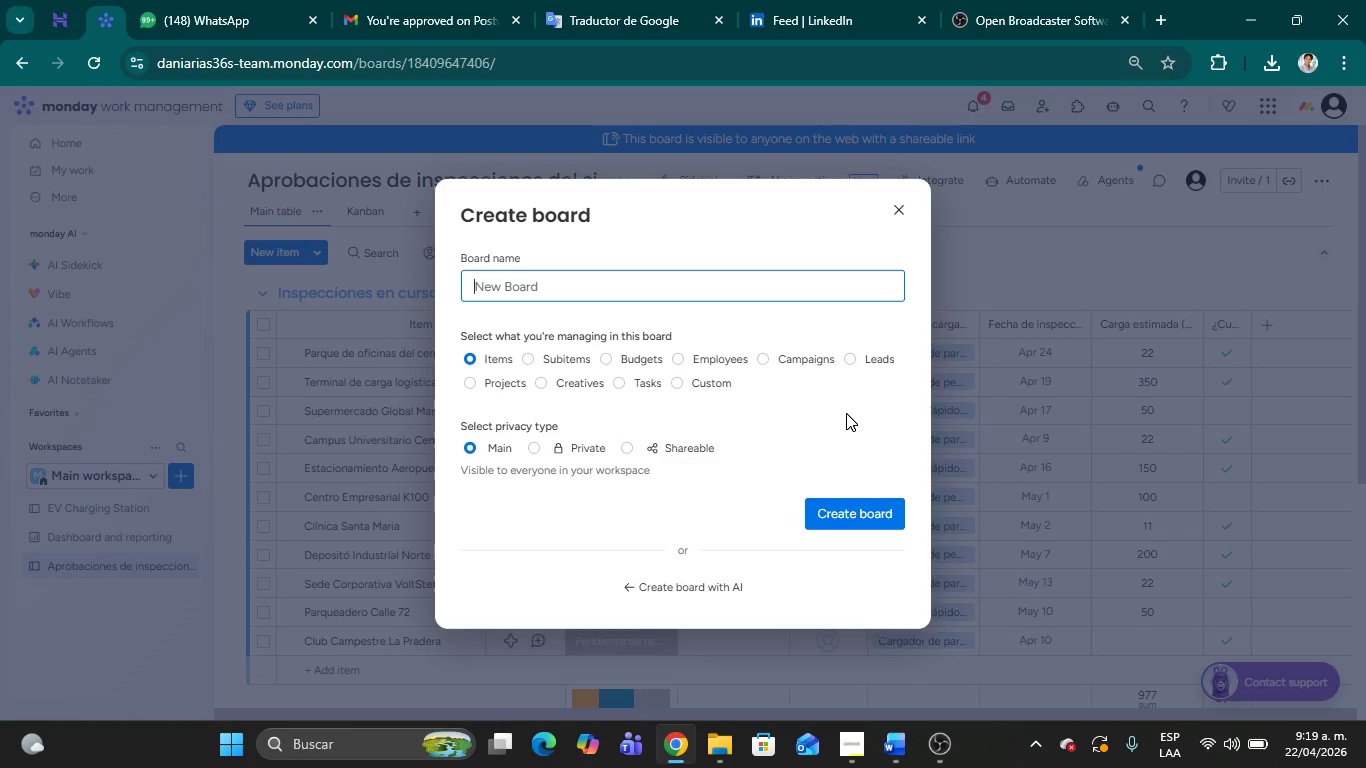 
left_click([562, 287])
 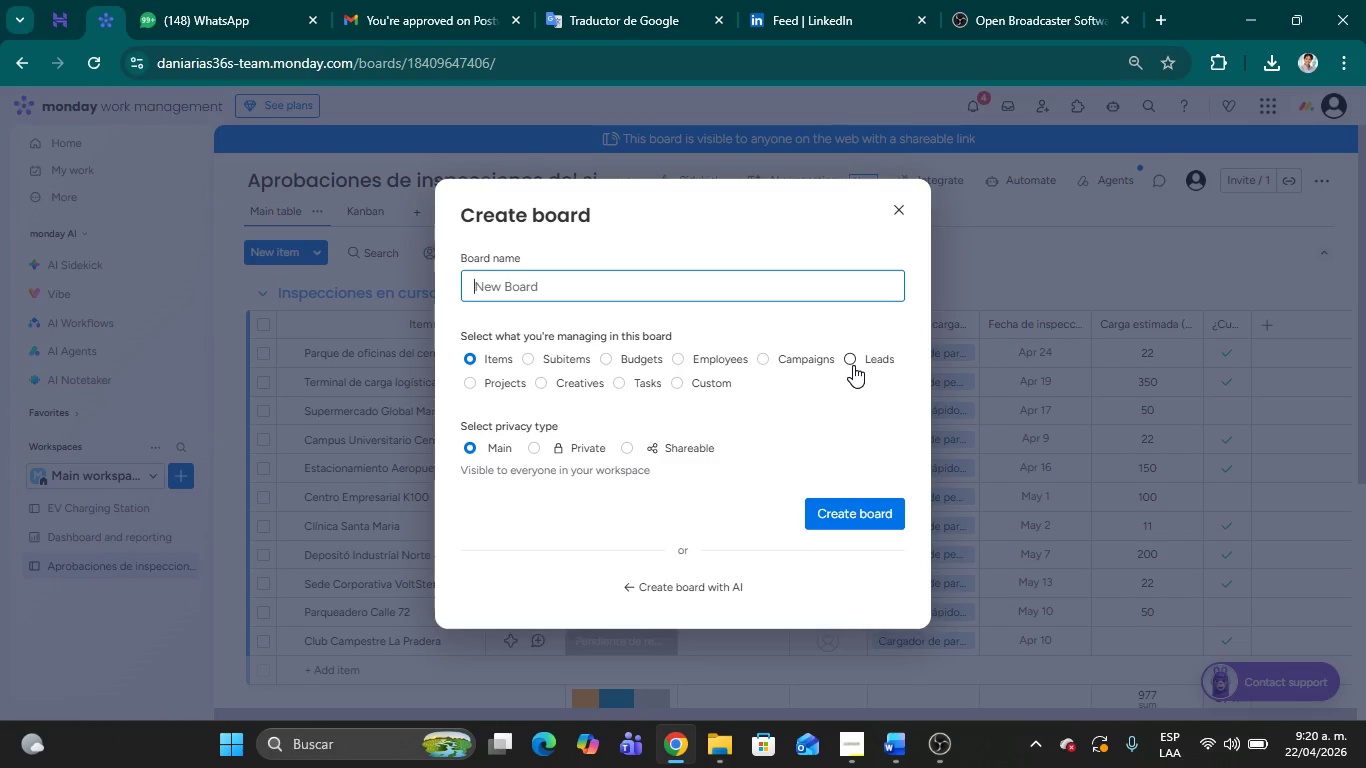 
wait(17.91)
 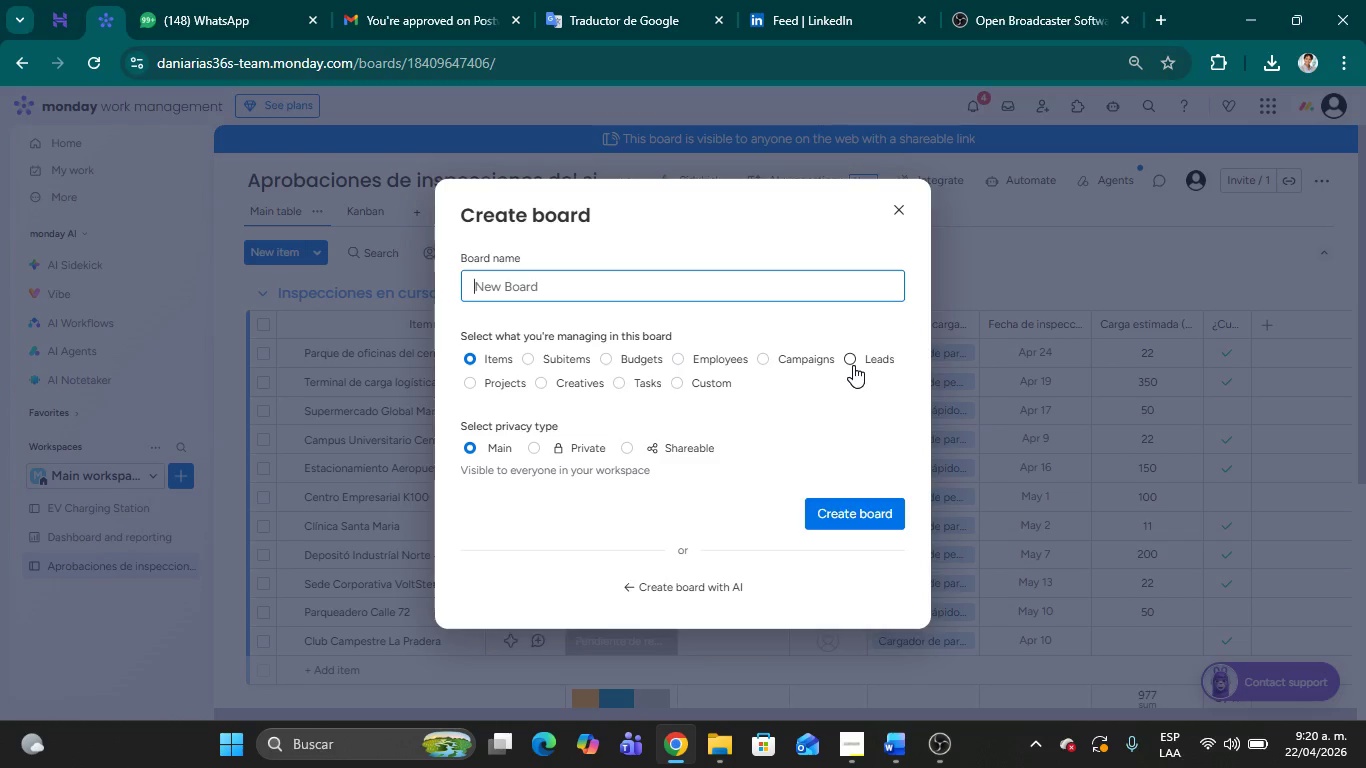 
type(Co,uni)
key(Backspace)
key(Backspace)
key(Backspace)
key(Backspace)
type(municaciones y )
 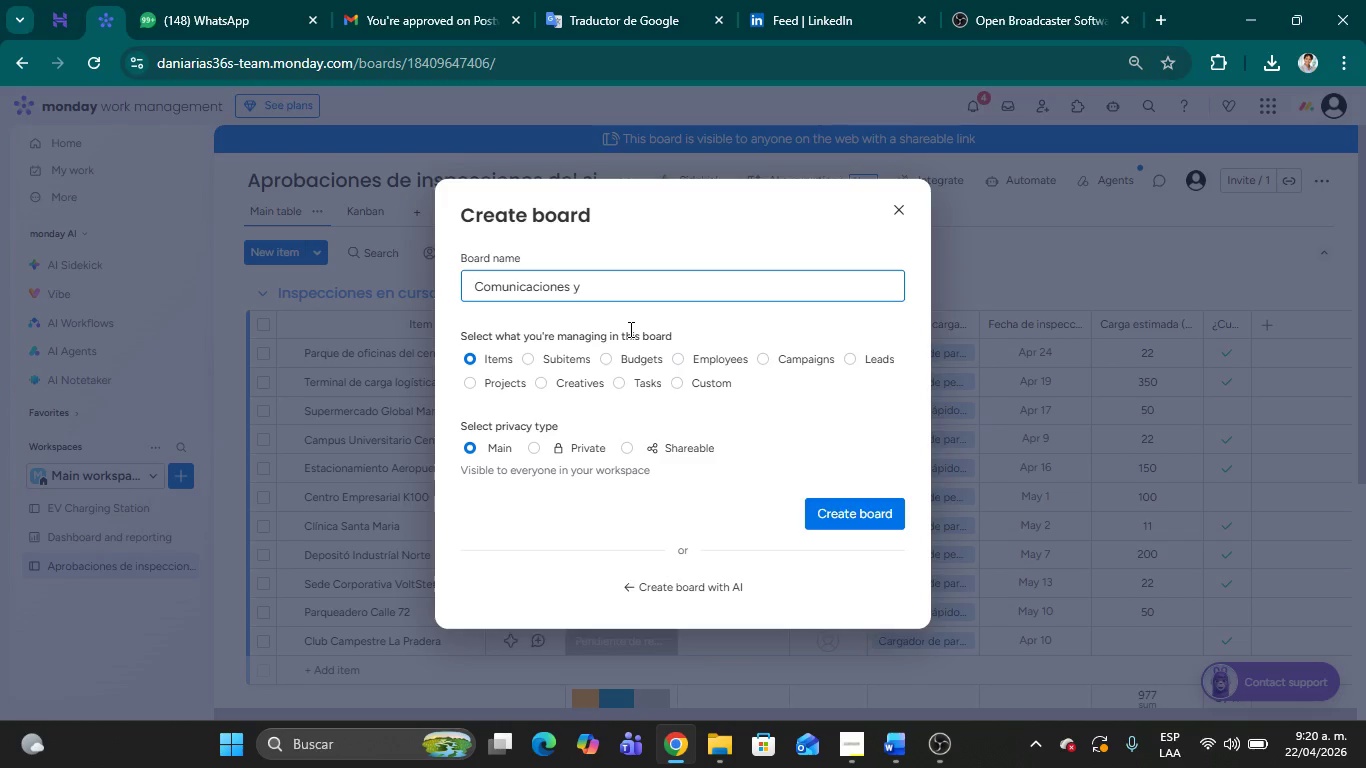 
type(Traspasos de Equipo)
 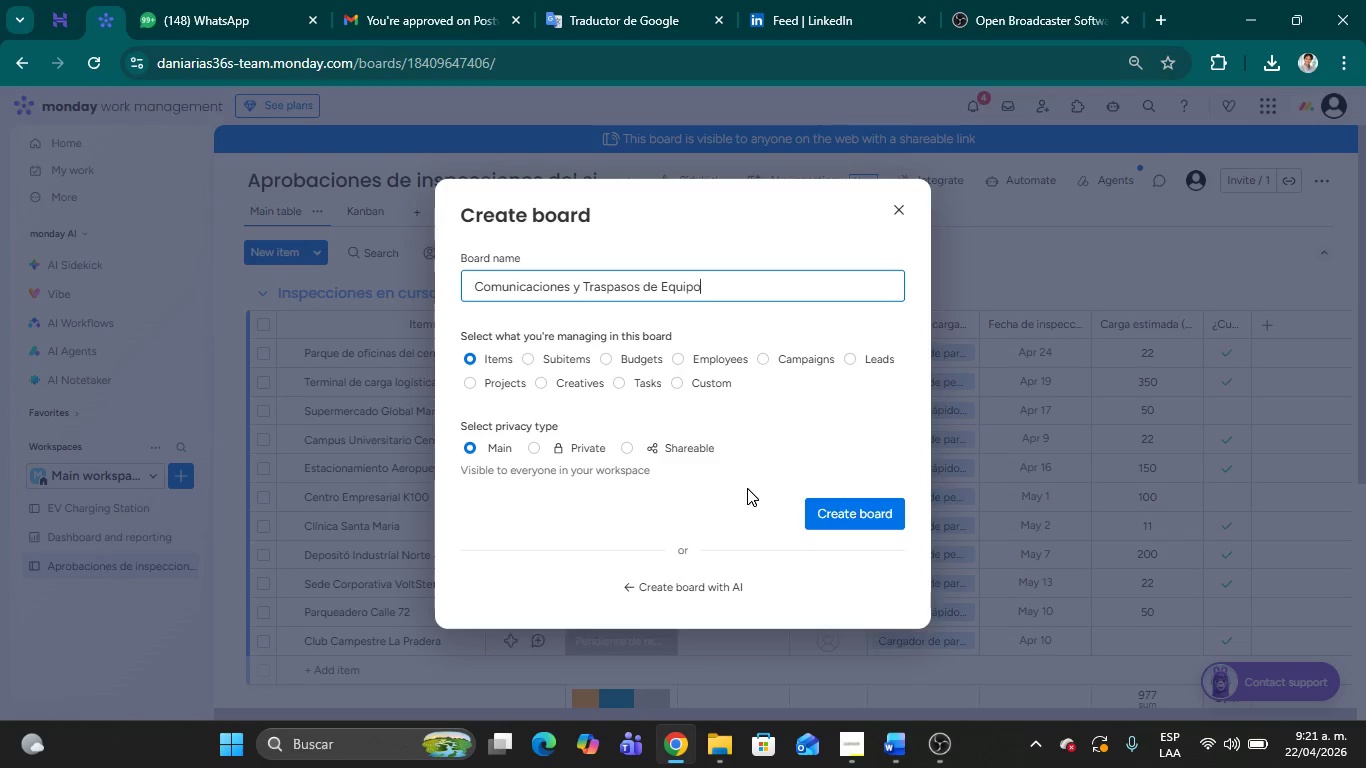 
wait(80.66)
 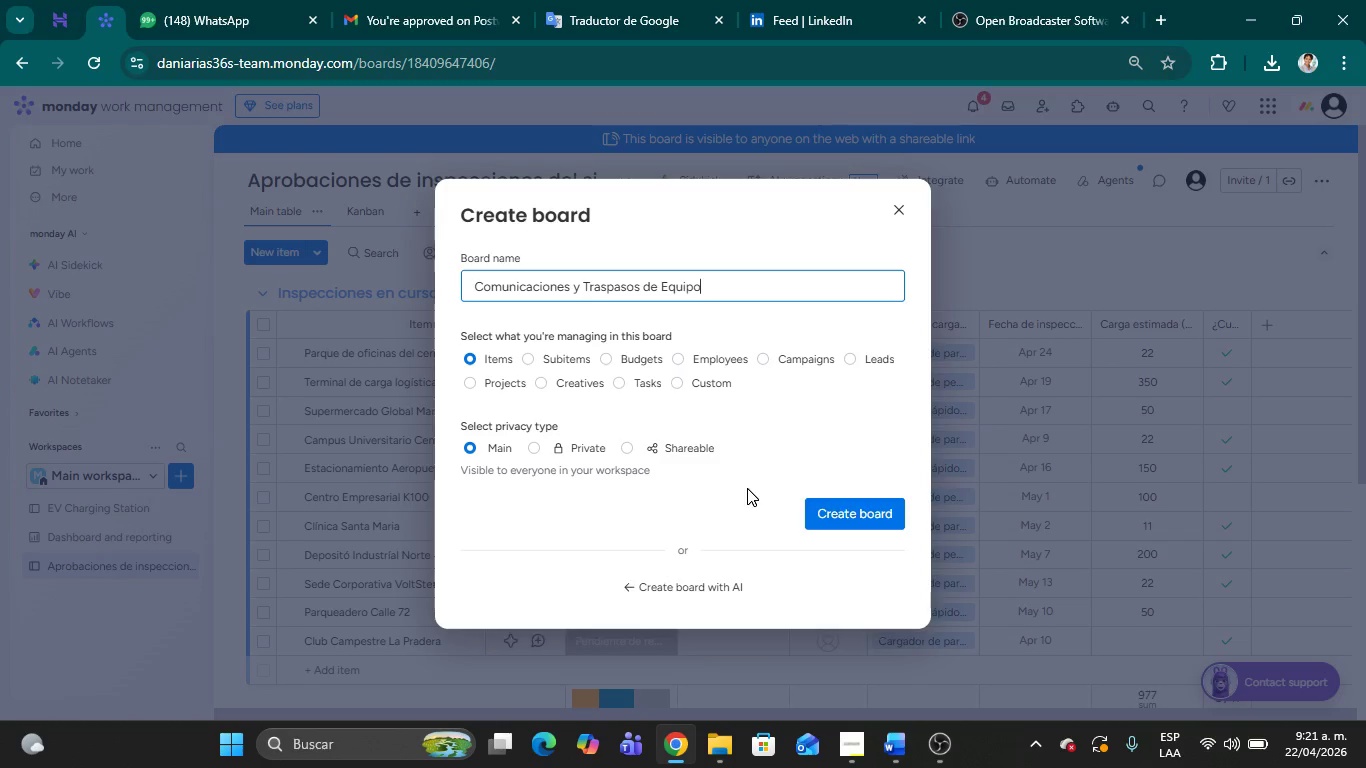 
left_click([858, 506])
 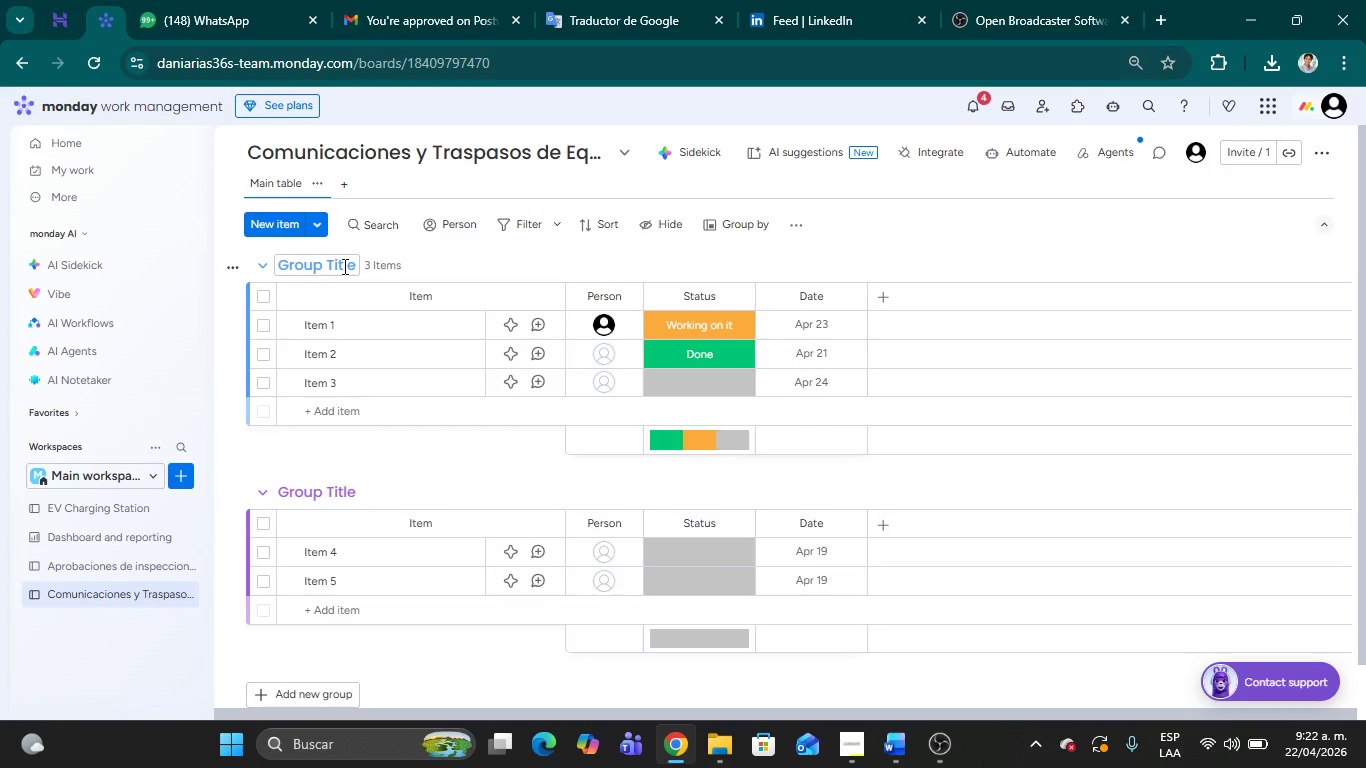 
wait(39.81)
 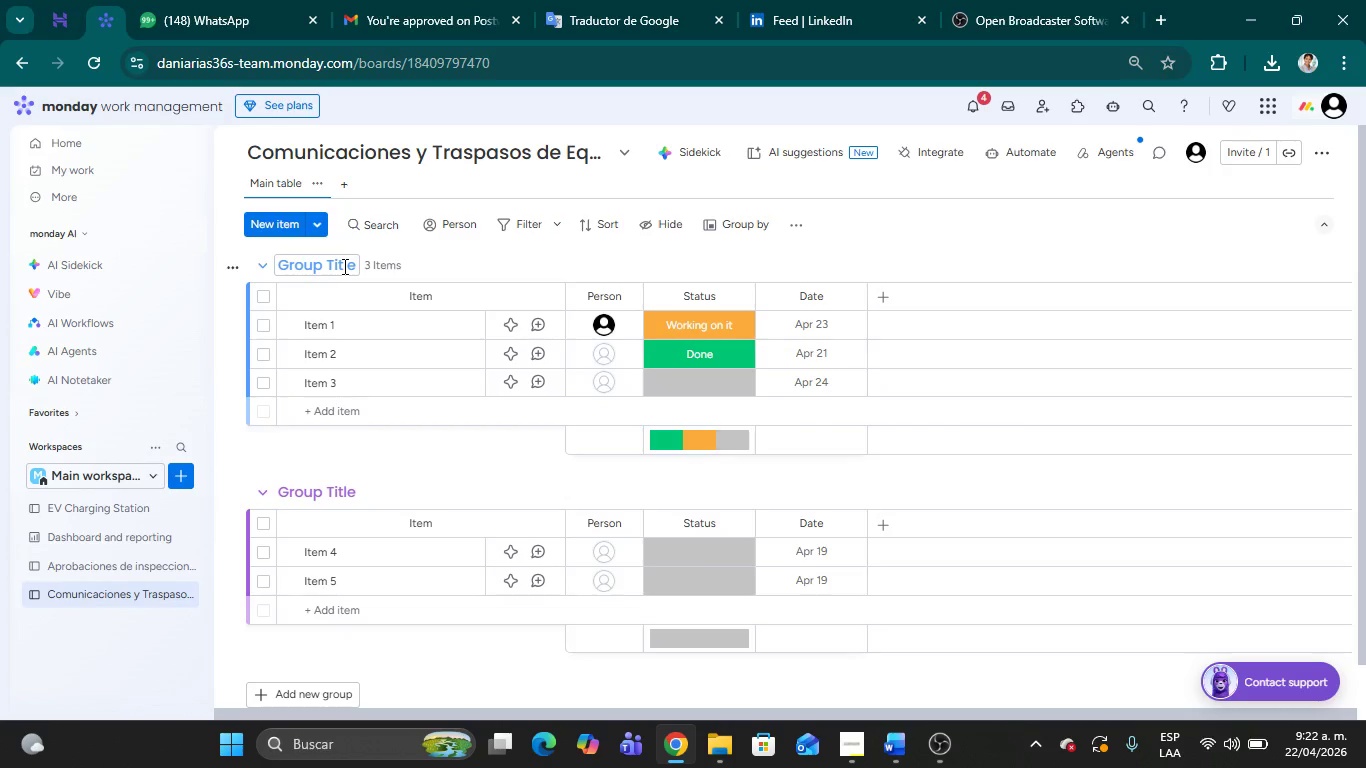 
double_click([343, 266])
 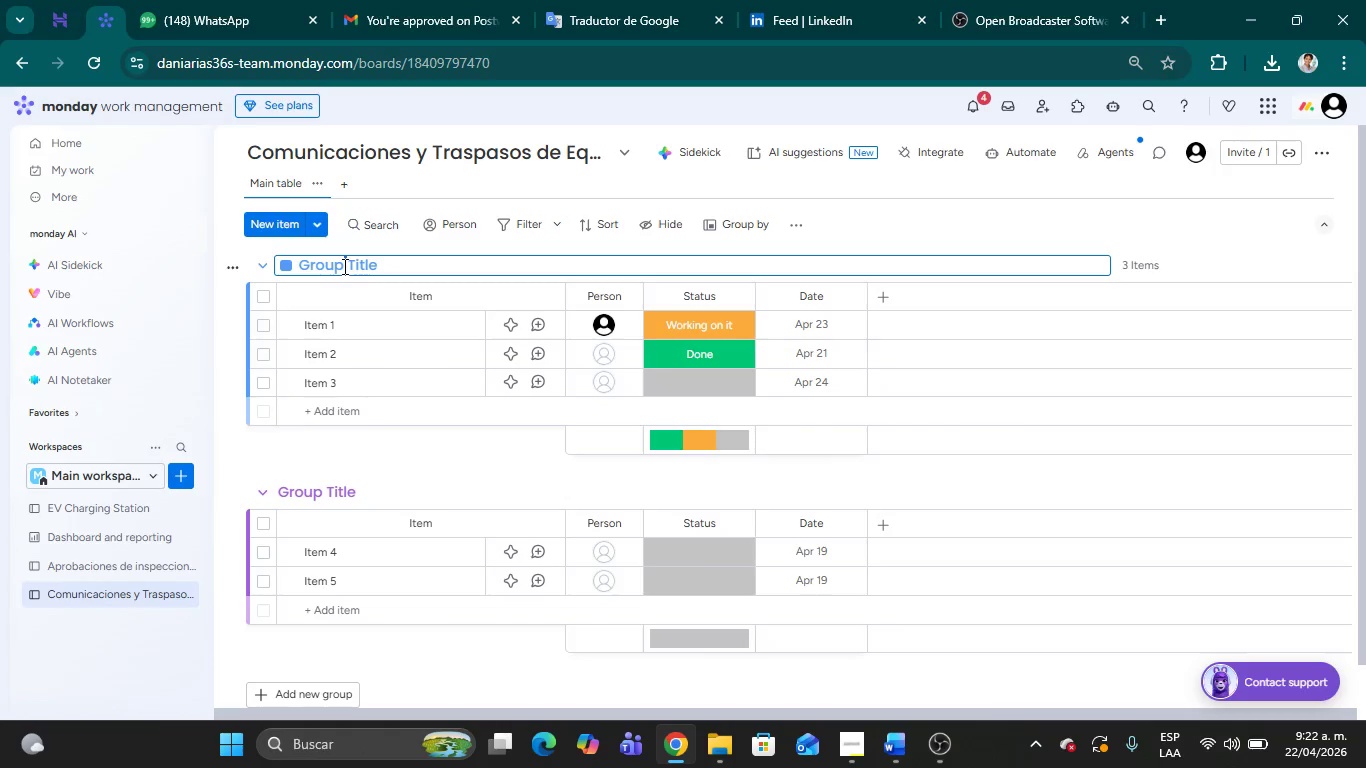 
left_click([343, 266])
 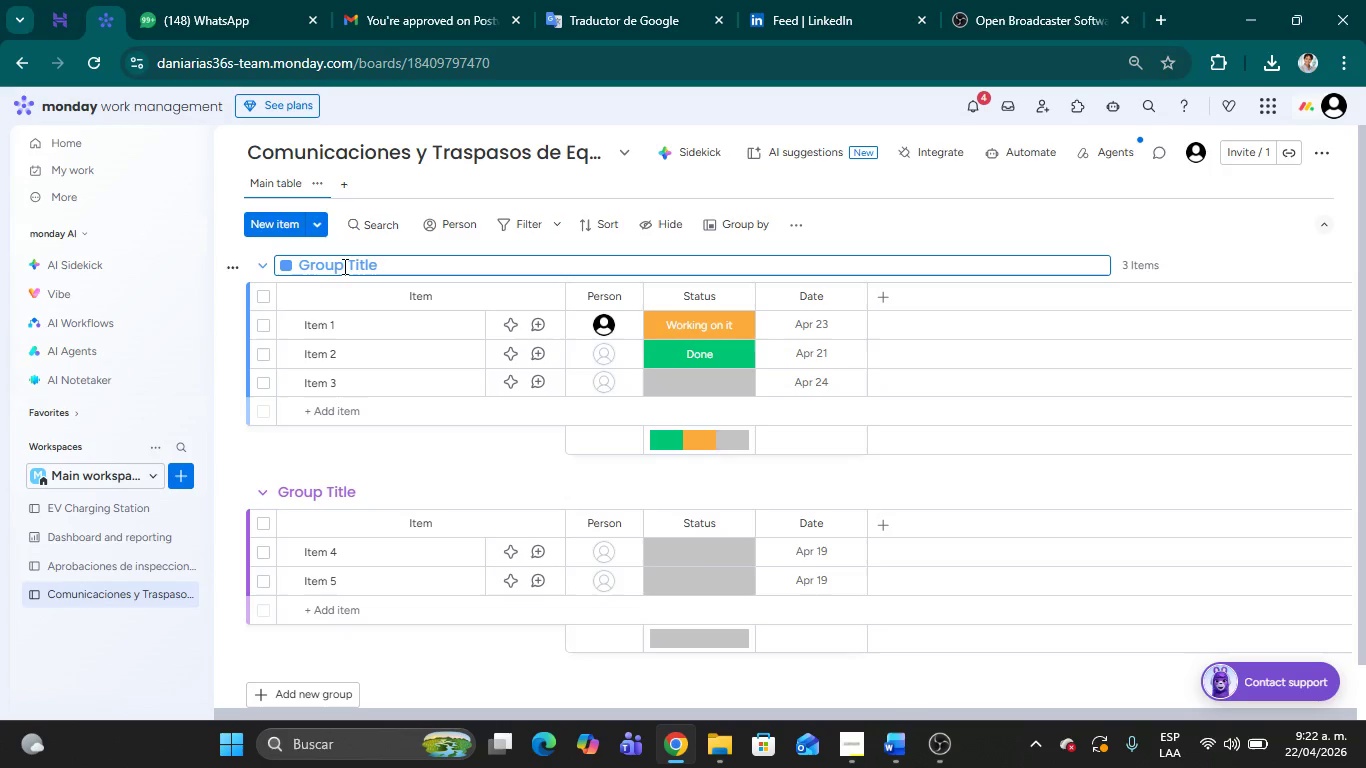 
hold_key(key=Delete, duration=1.17)
 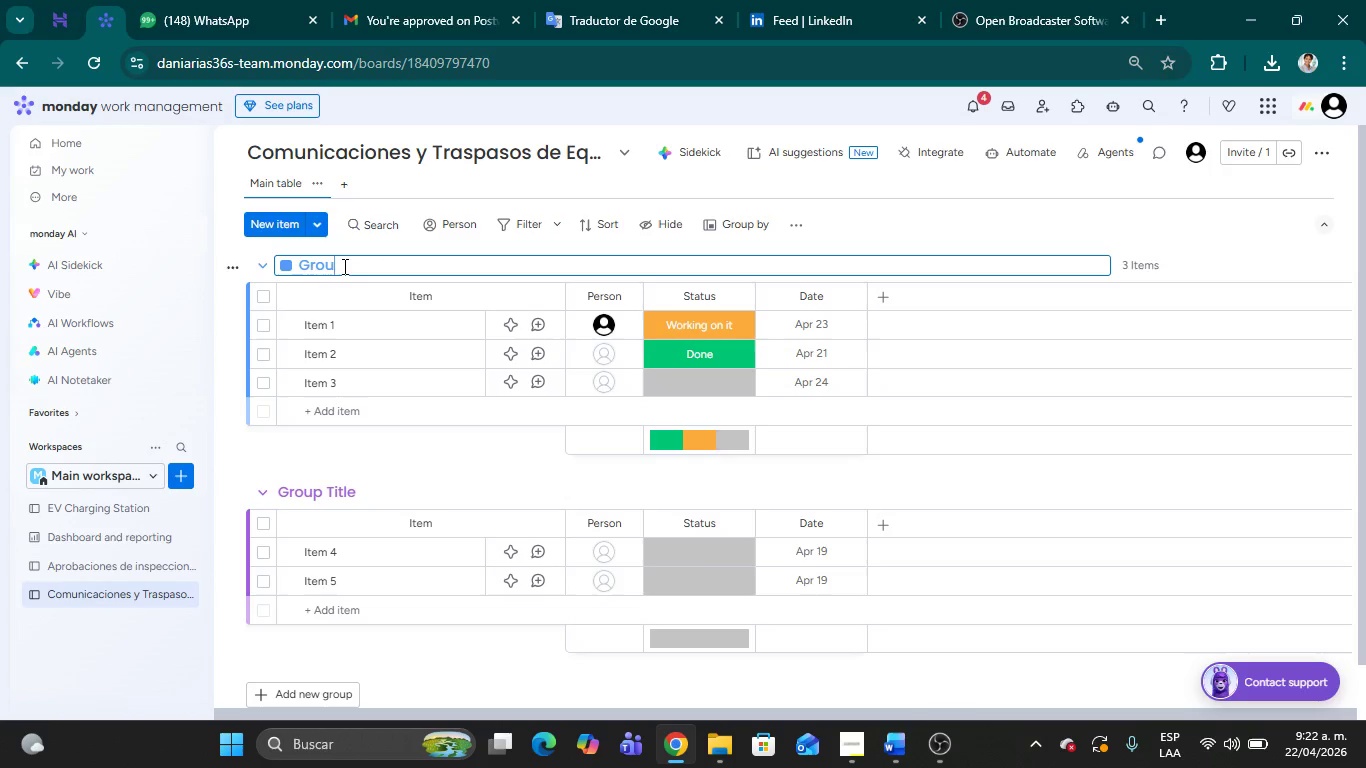 
hold_key(key=Backspace, duration=1.03)
 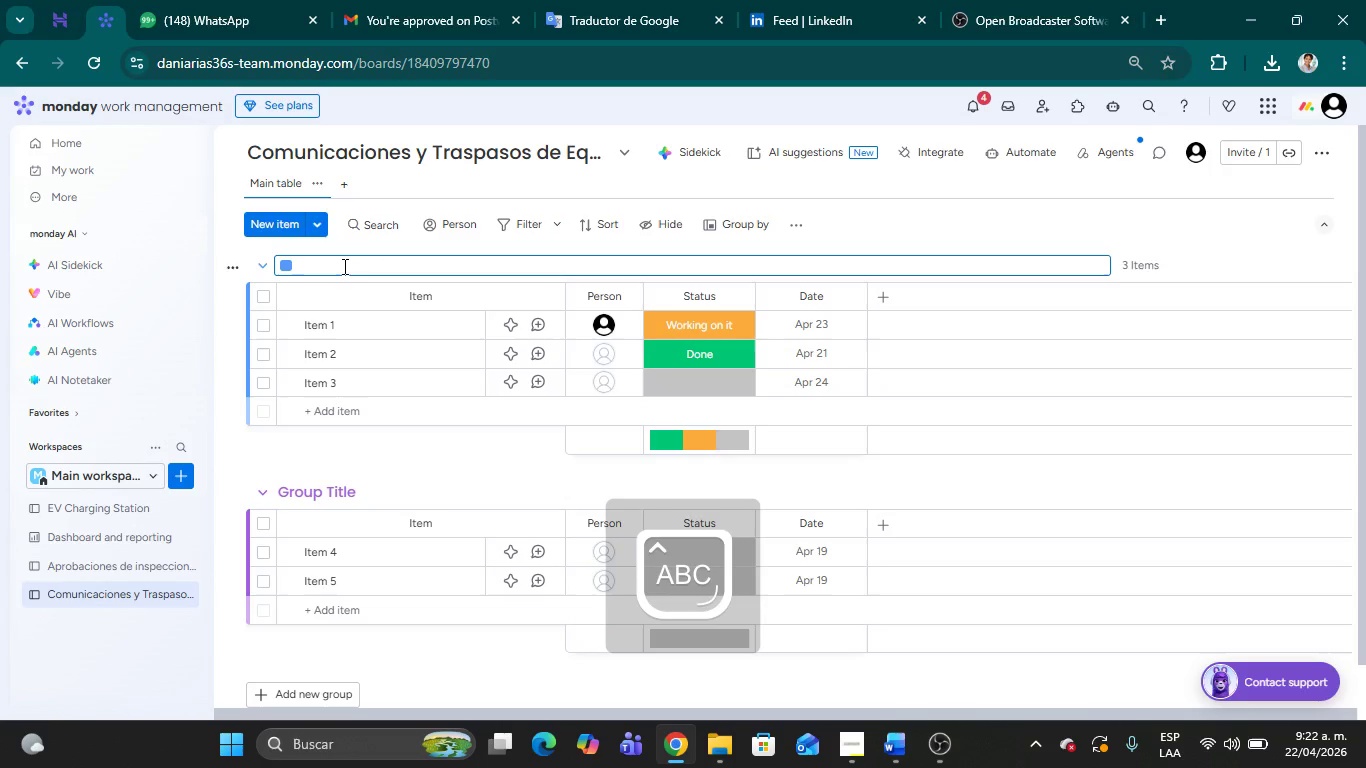 
type(Comunicaciones Activas )
 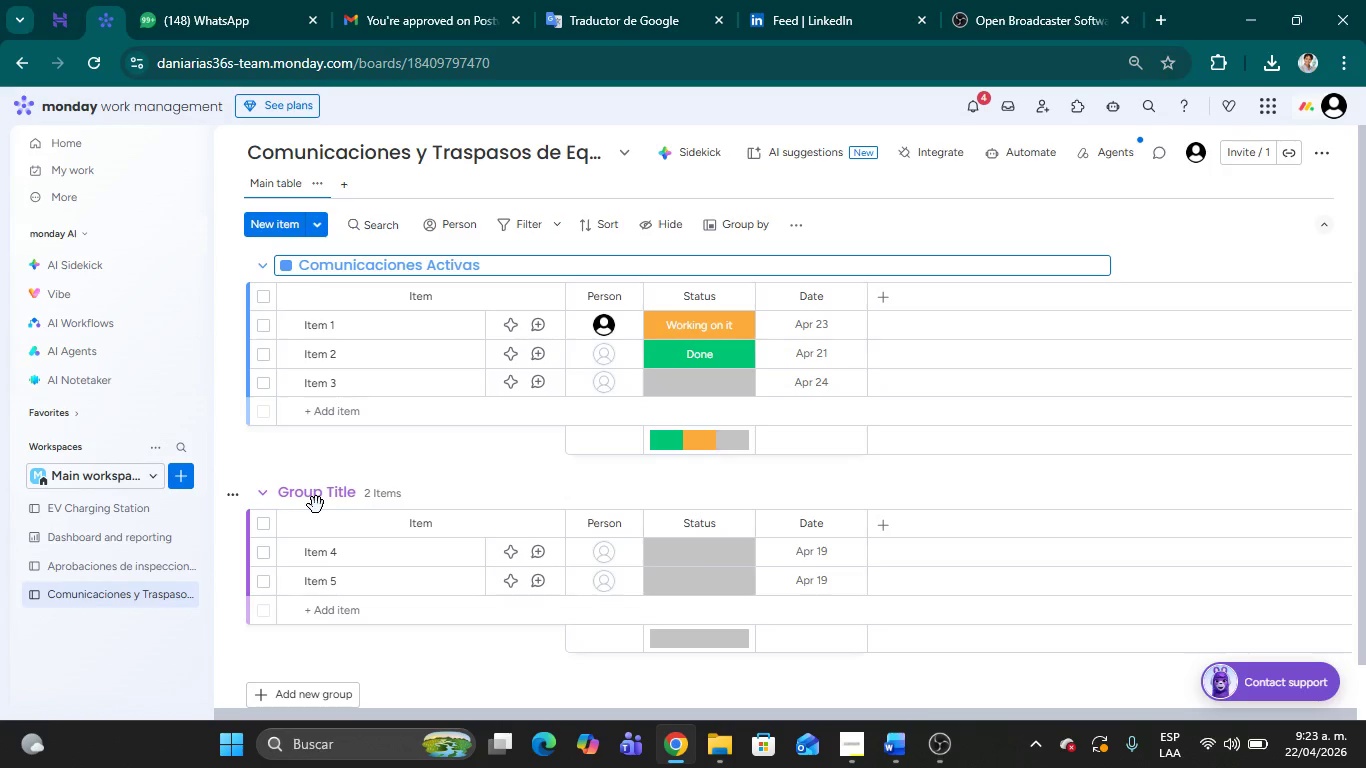 
wait(47.94)
 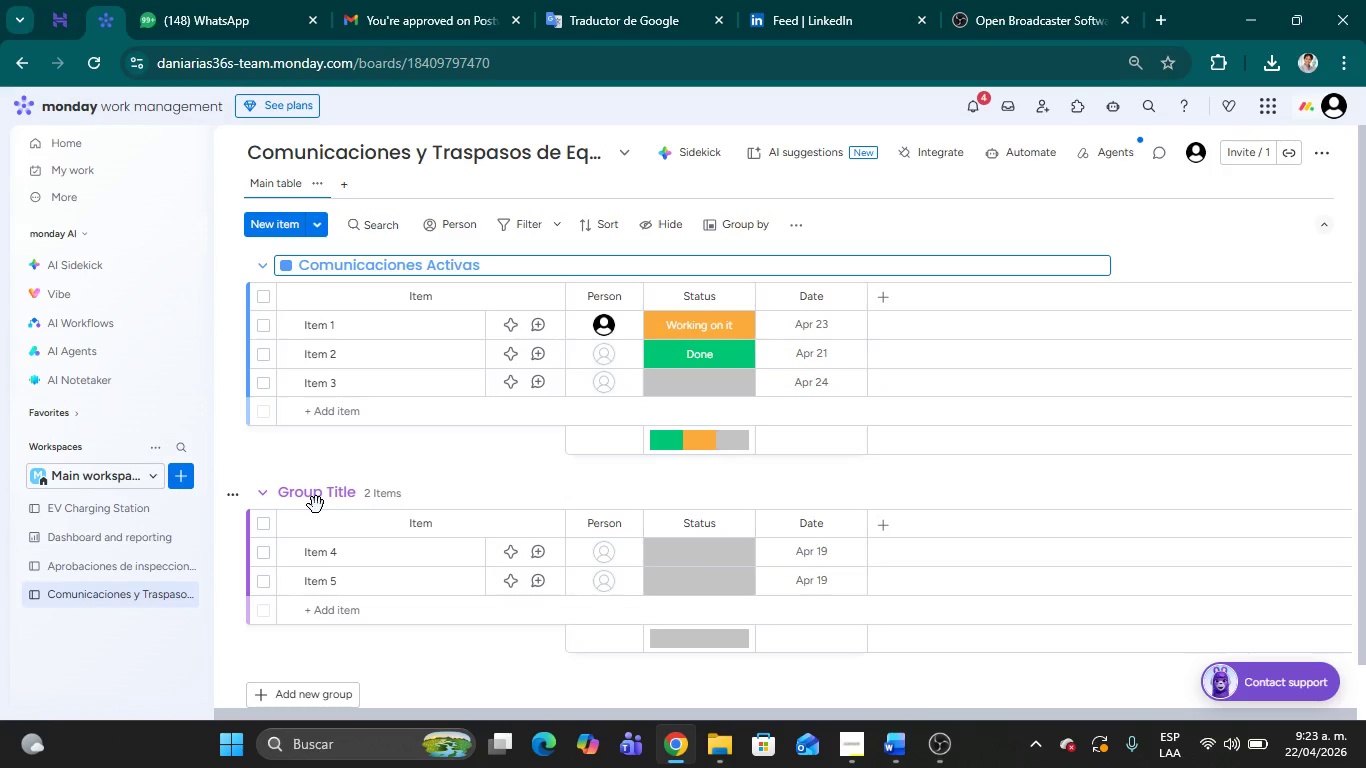 
double_click([316, 505])
 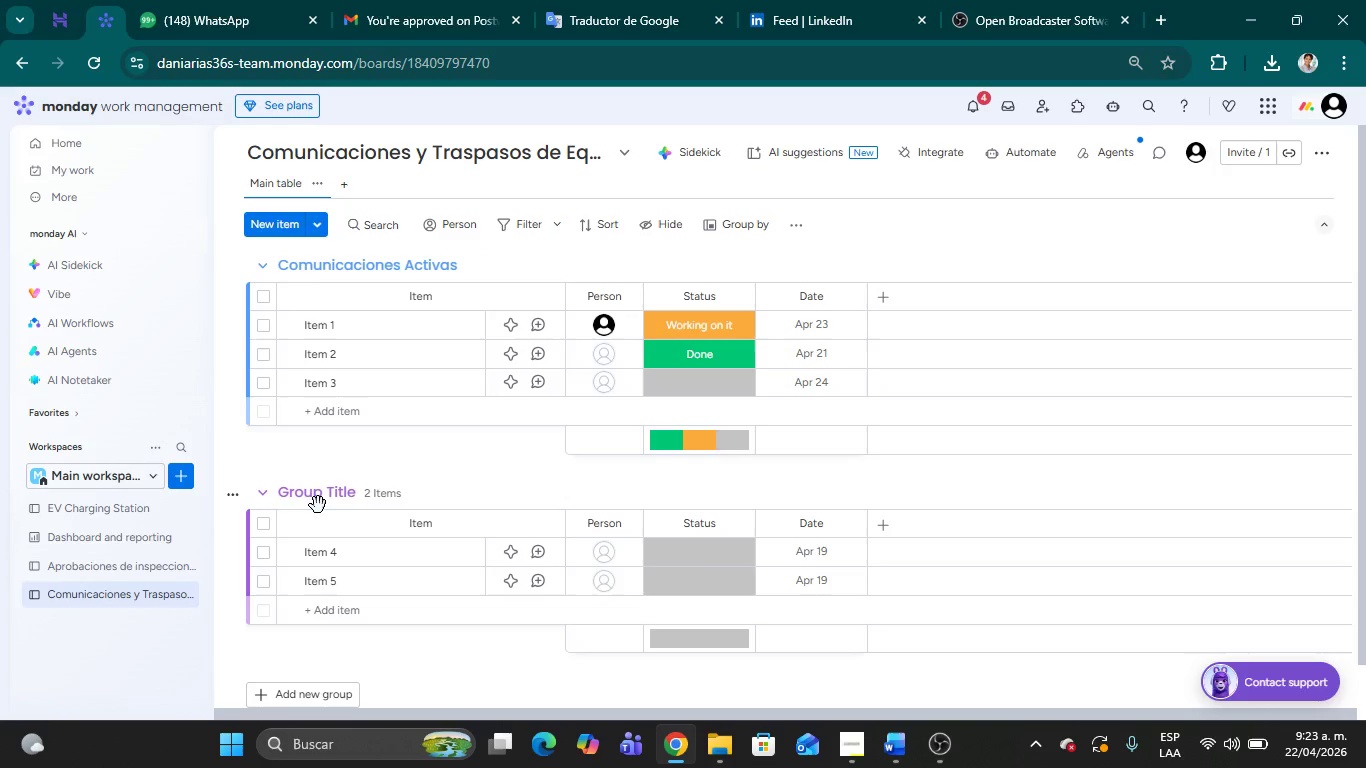 
double_click([318, 505])
 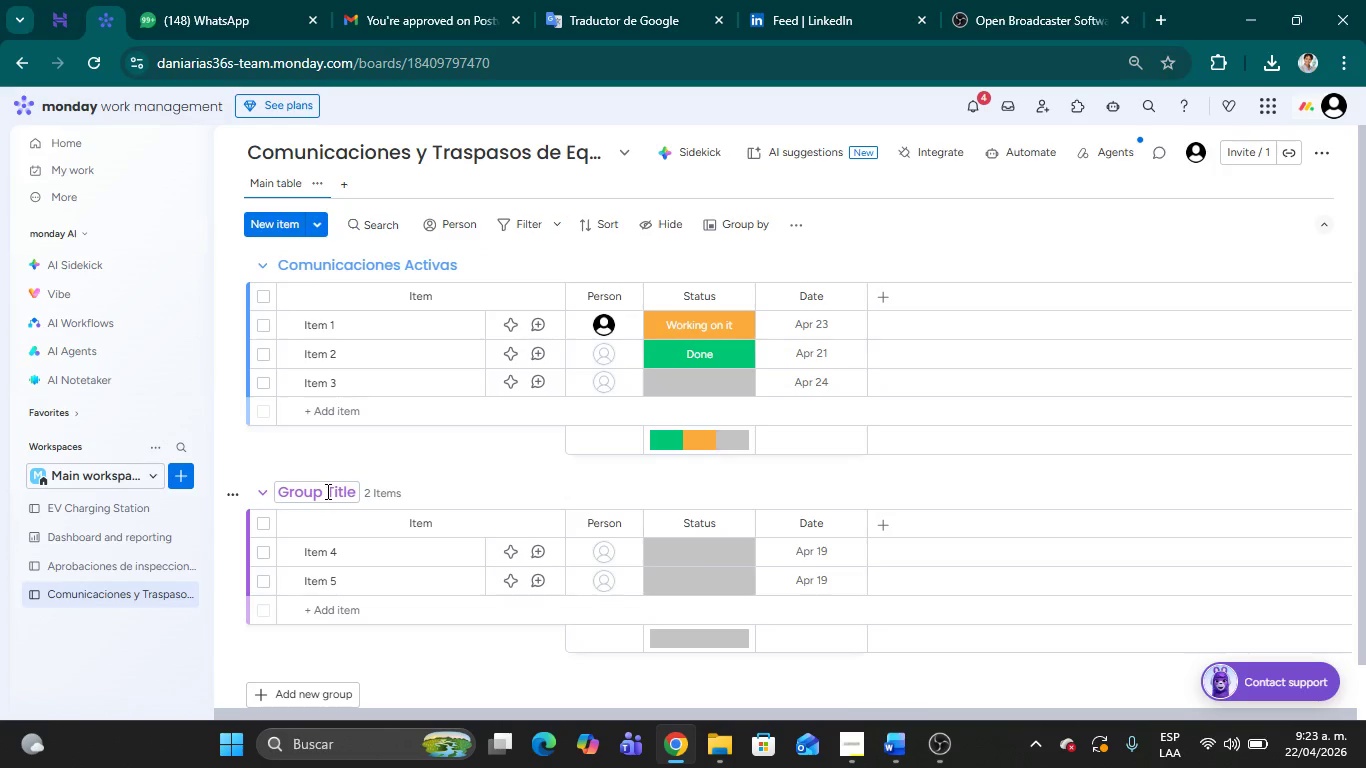 
double_click([326, 491])
 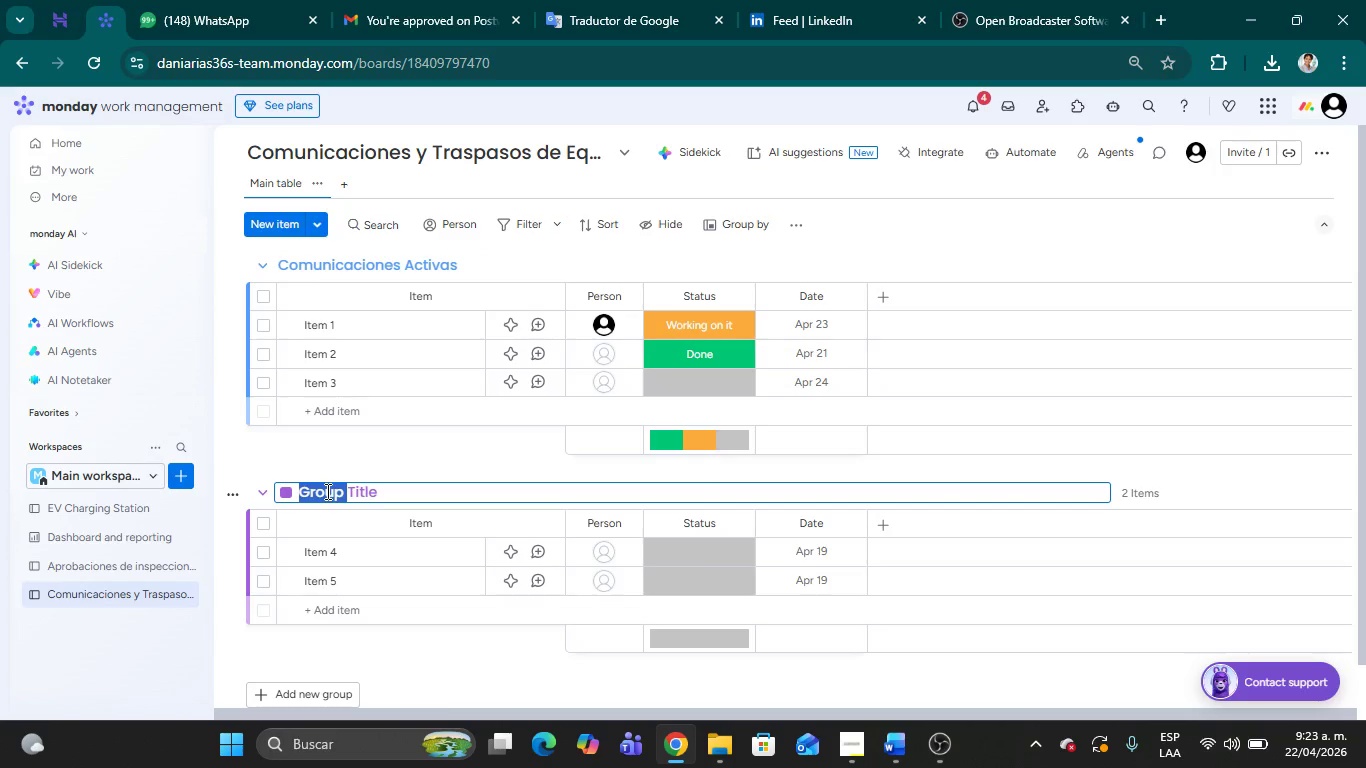 
key(Backspace)
type([Delete][Delete][Delete][Delete][Delete][Delete]Historial y )
 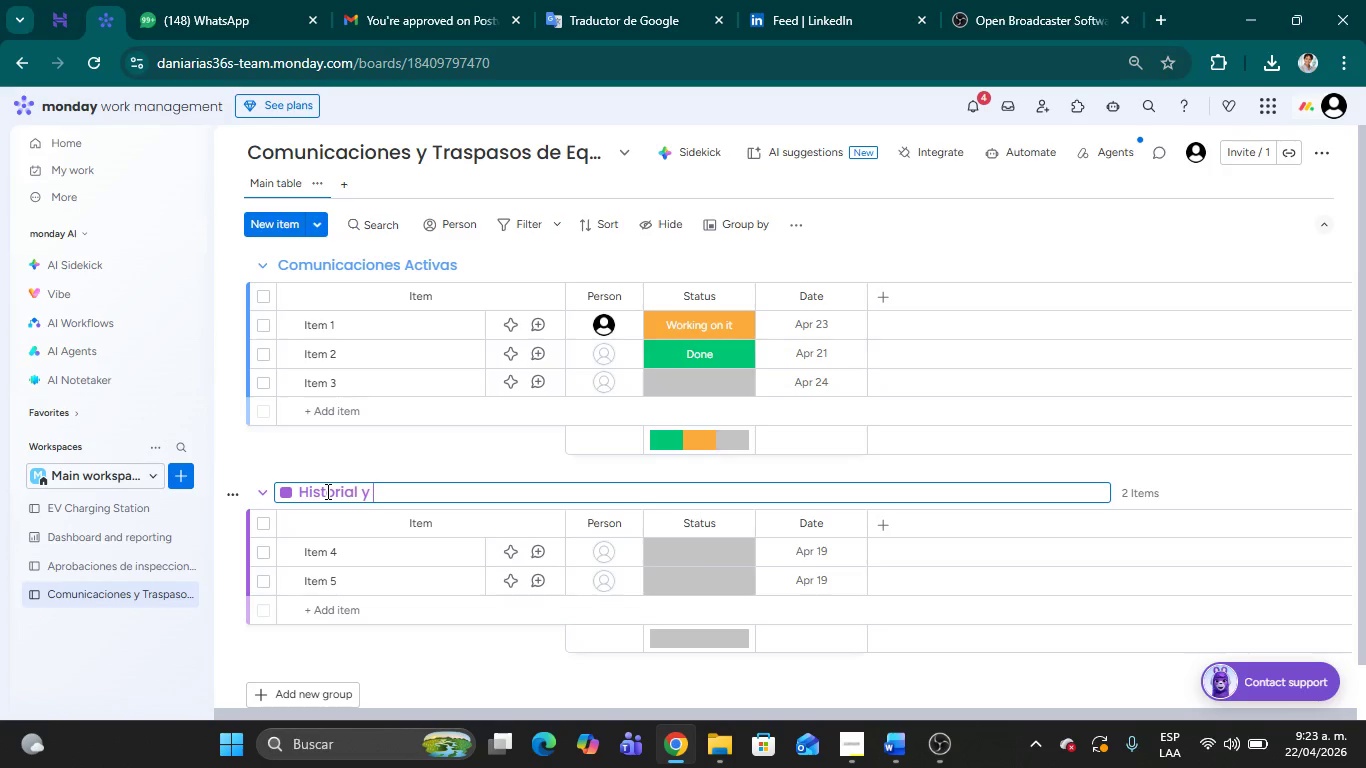 
wait(19.12)
 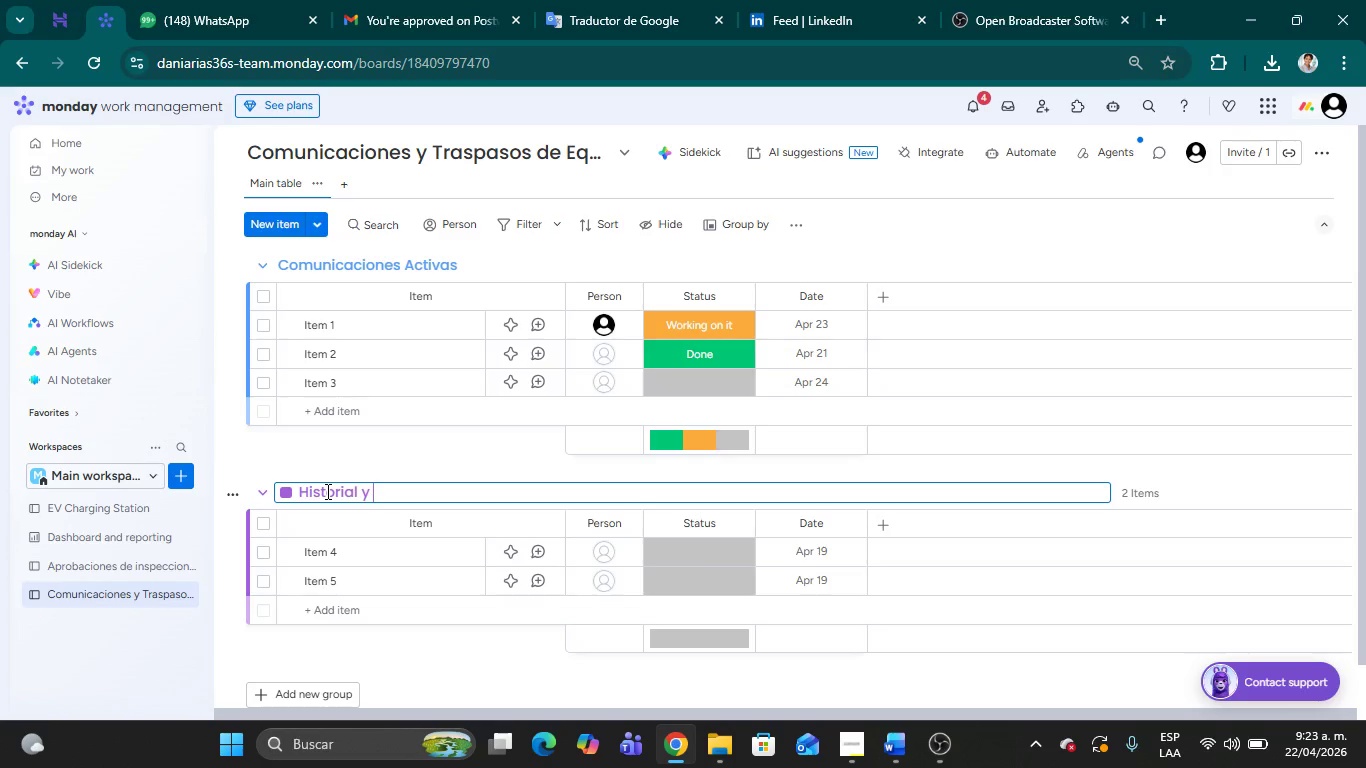 
type(Anuncios archivados)
 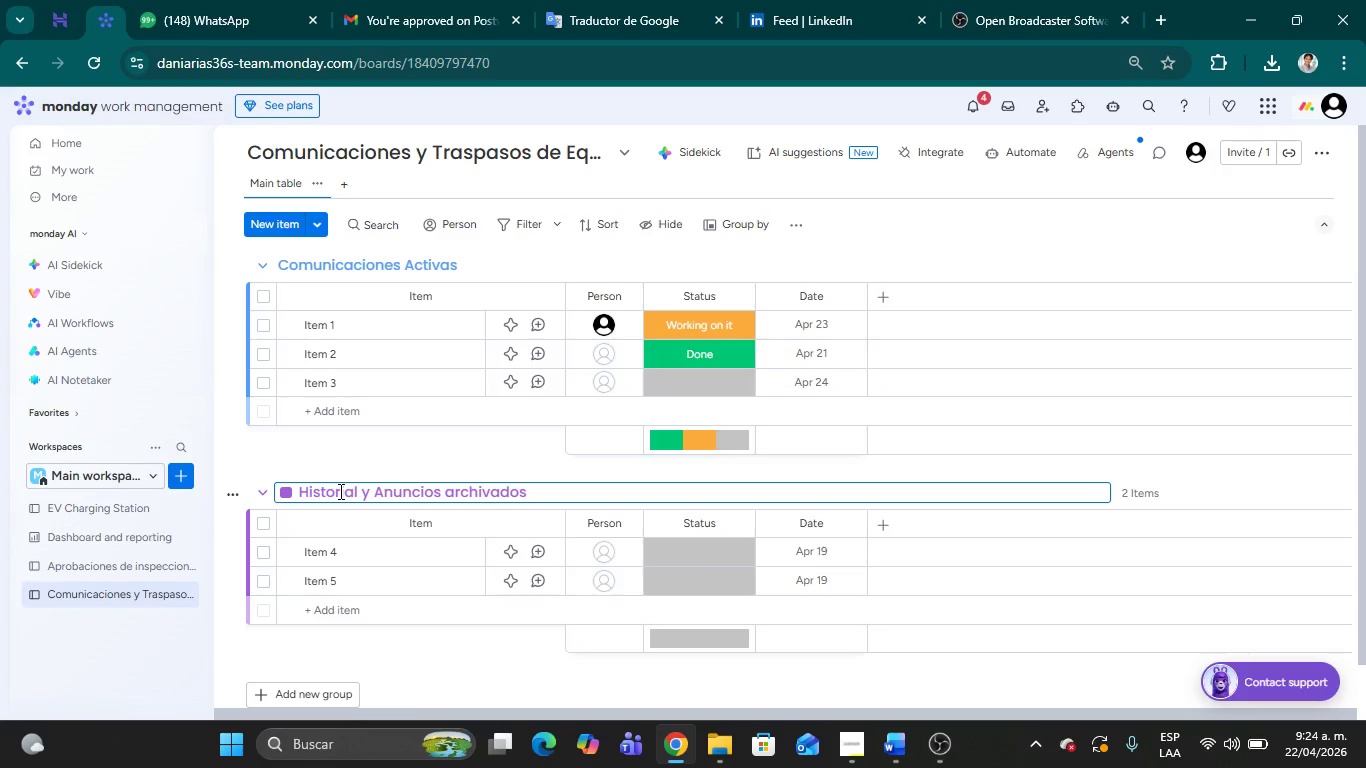 
wait(20.73)
 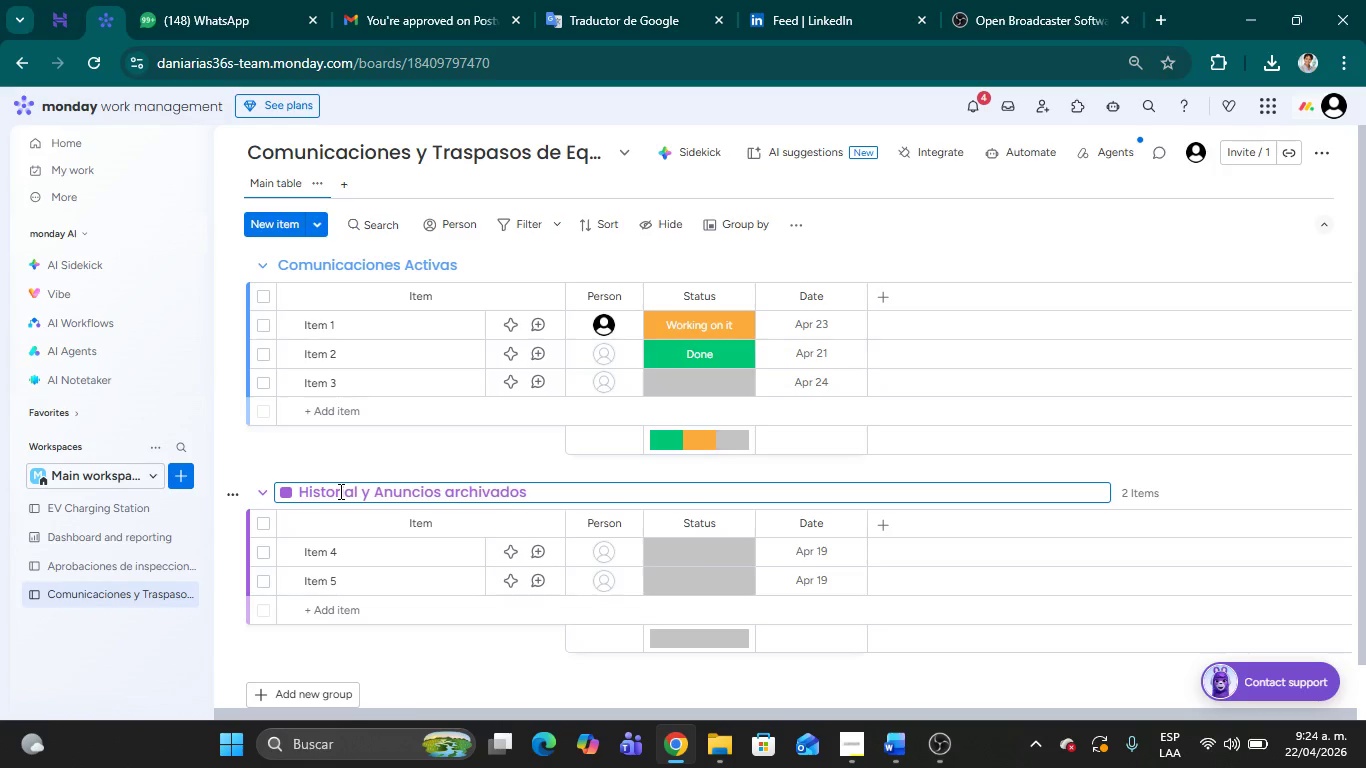 
left_click([405, 271])
 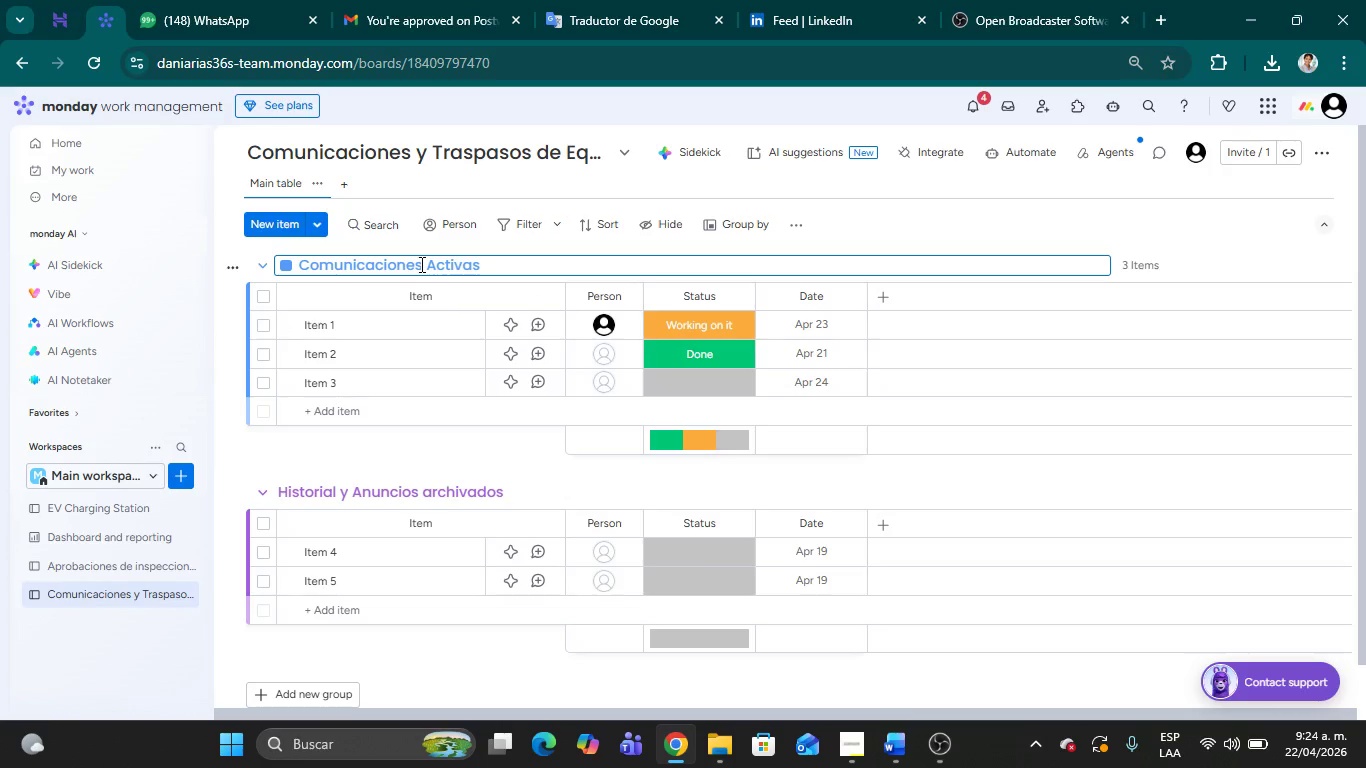 
left_click([422, 264])
 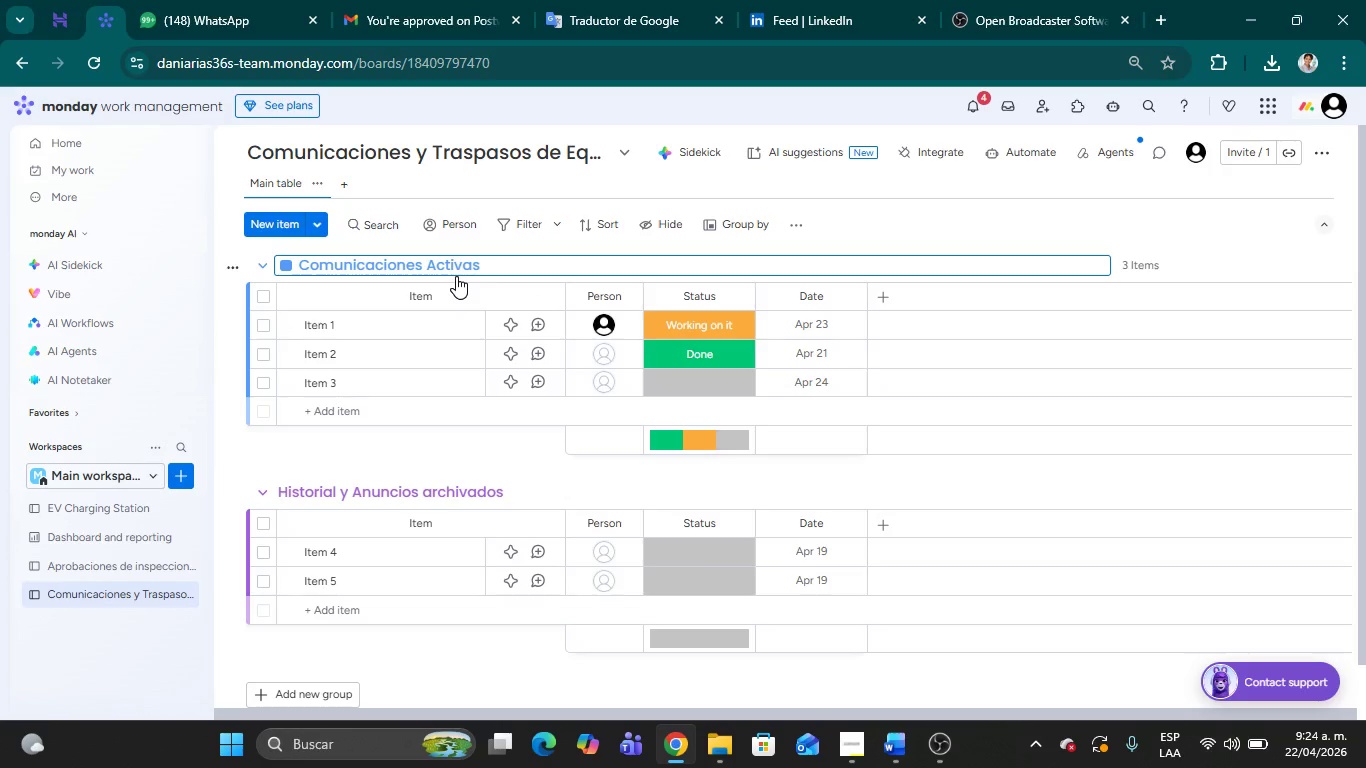 
type( y Traspasos)
 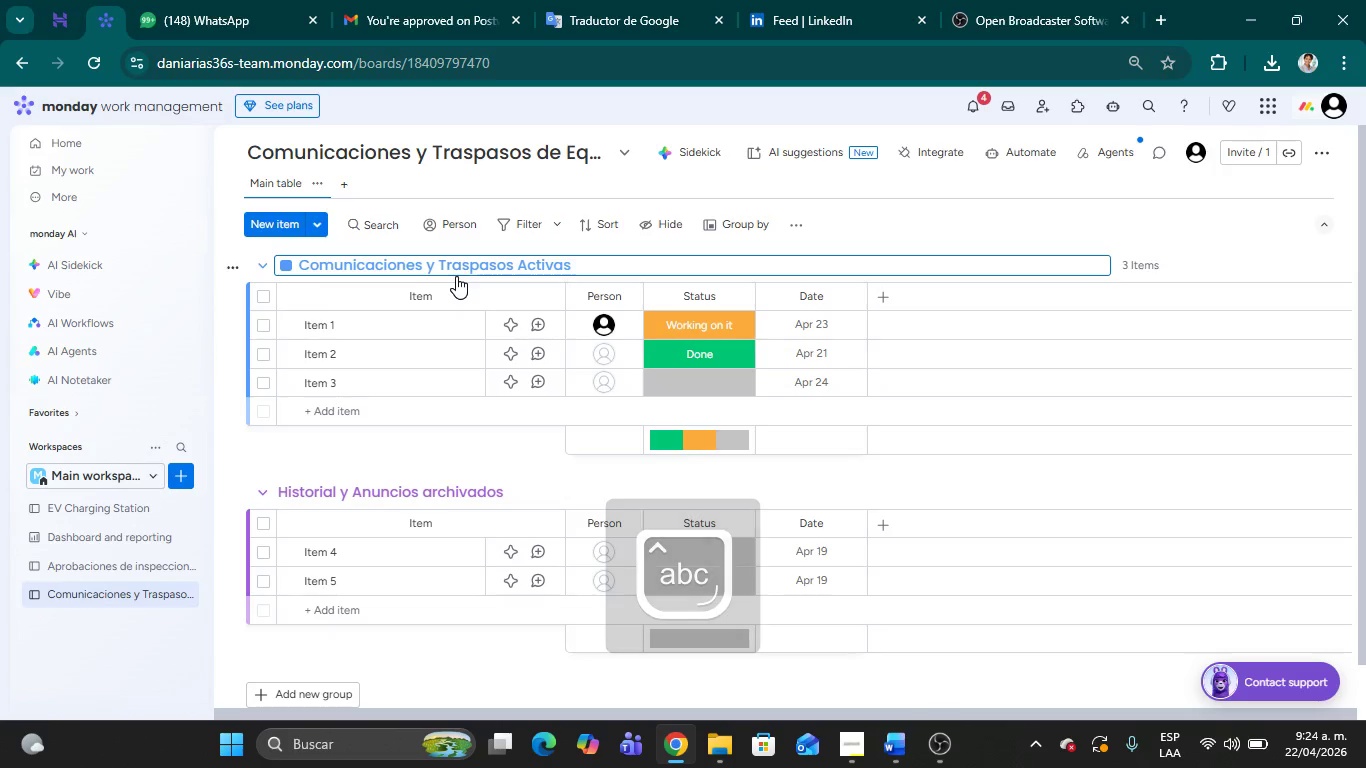 
key(ArrowRight)
 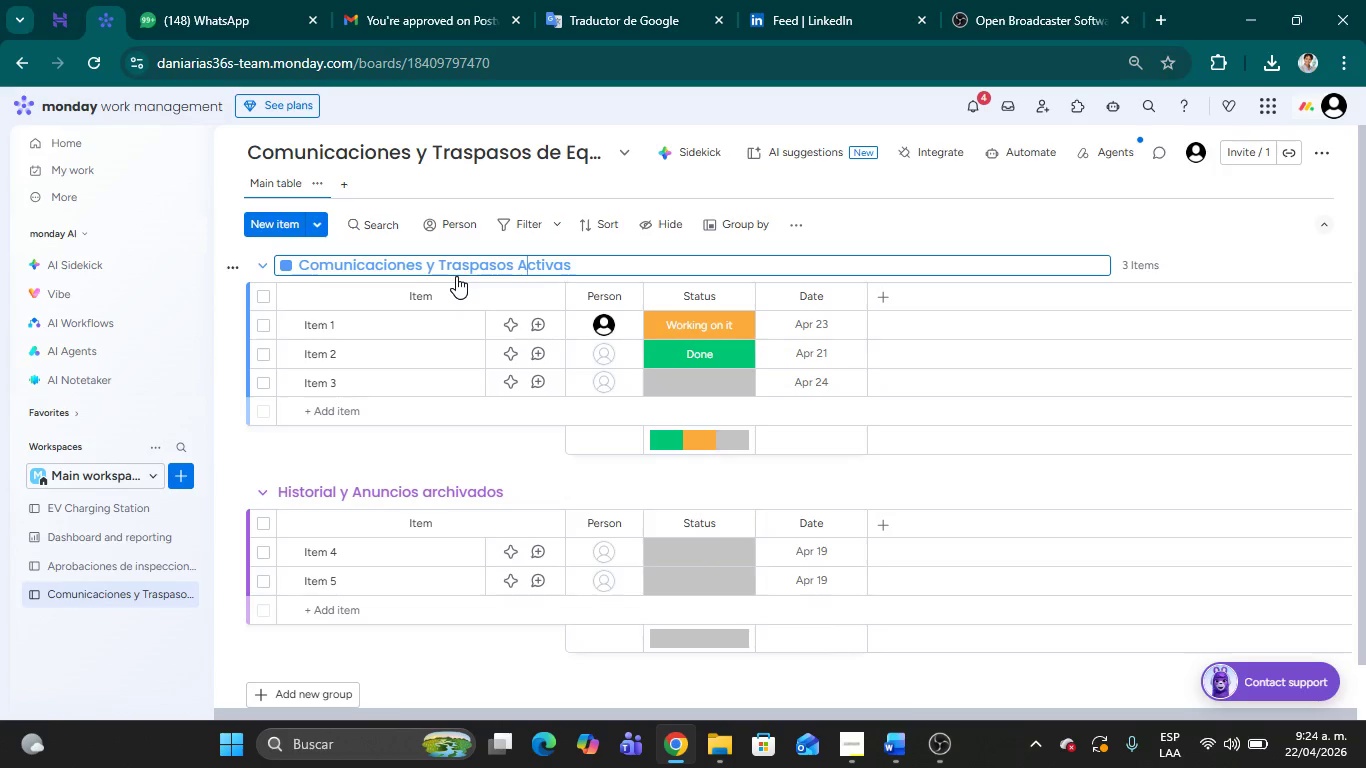 
key(ArrowRight)
 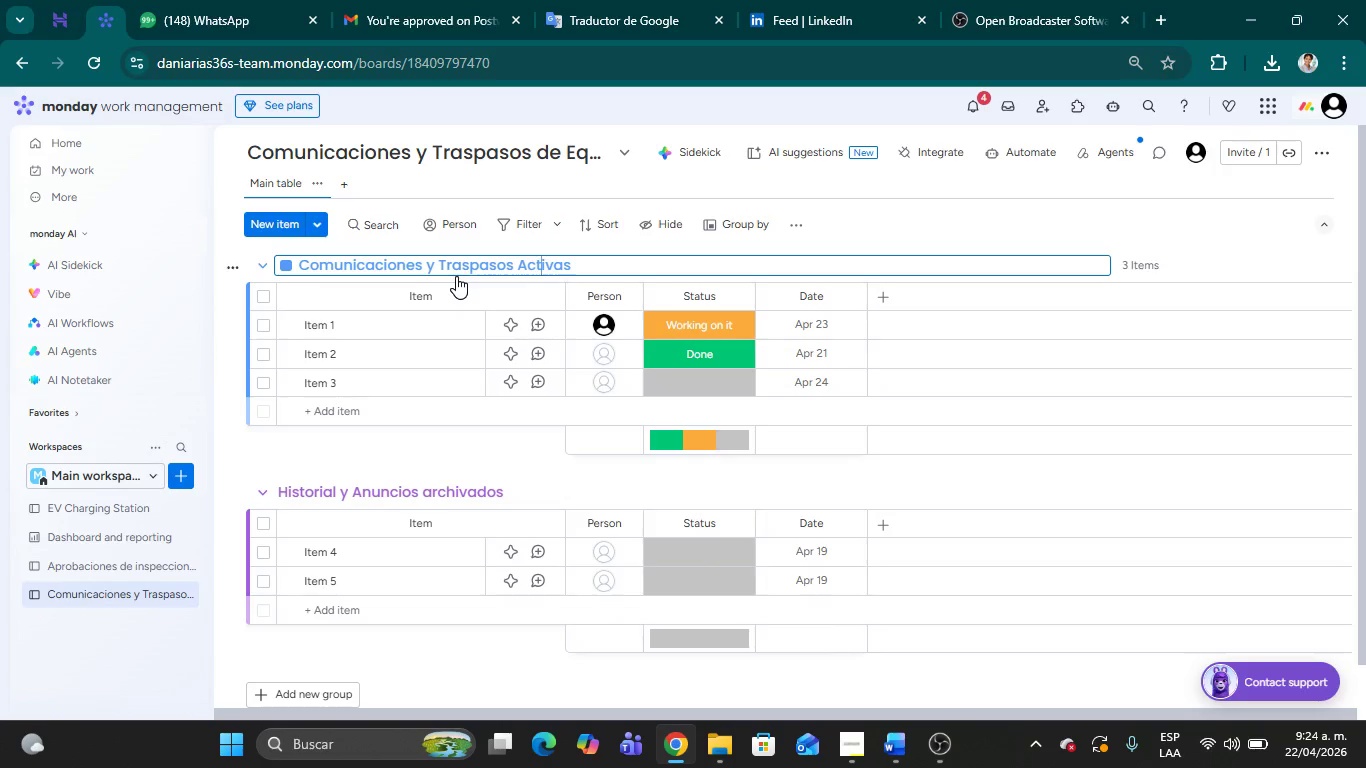 
key(ArrowRight)
 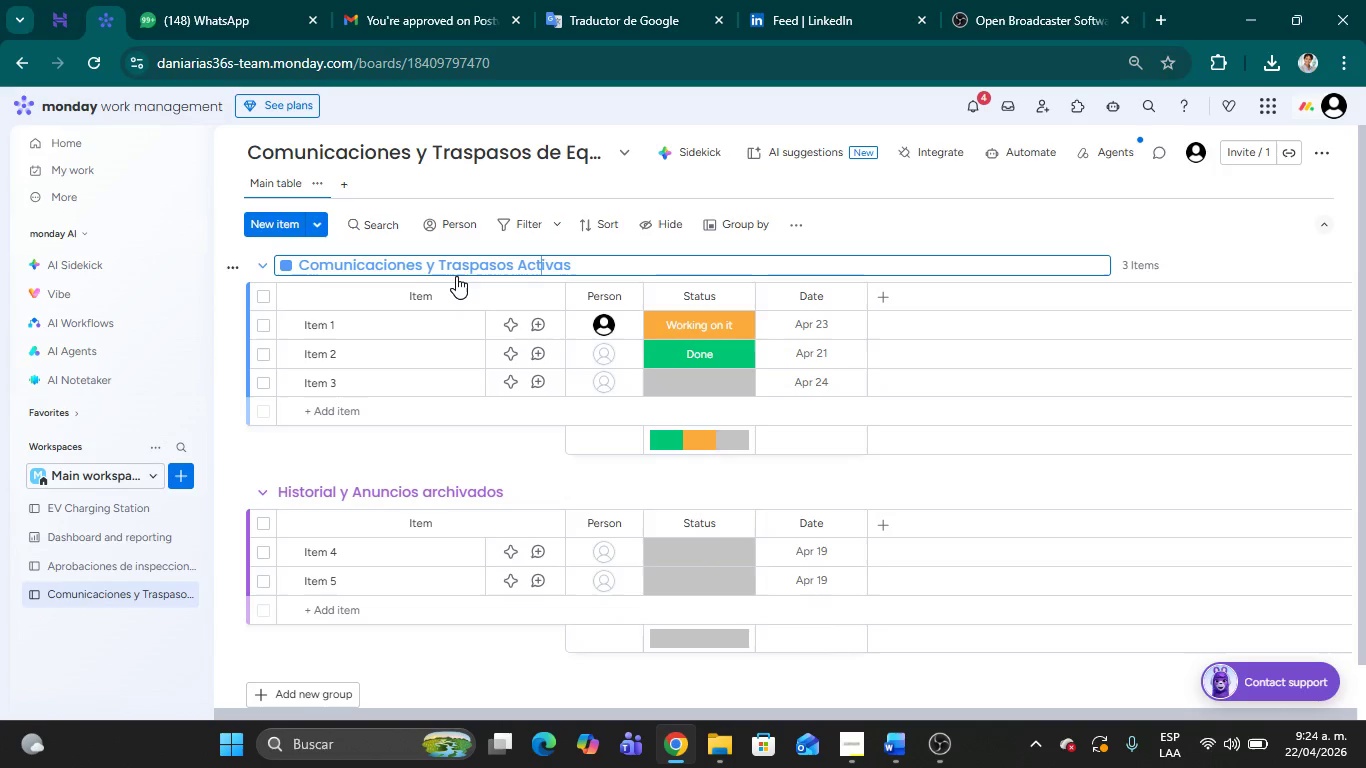 
key(ArrowRight)
 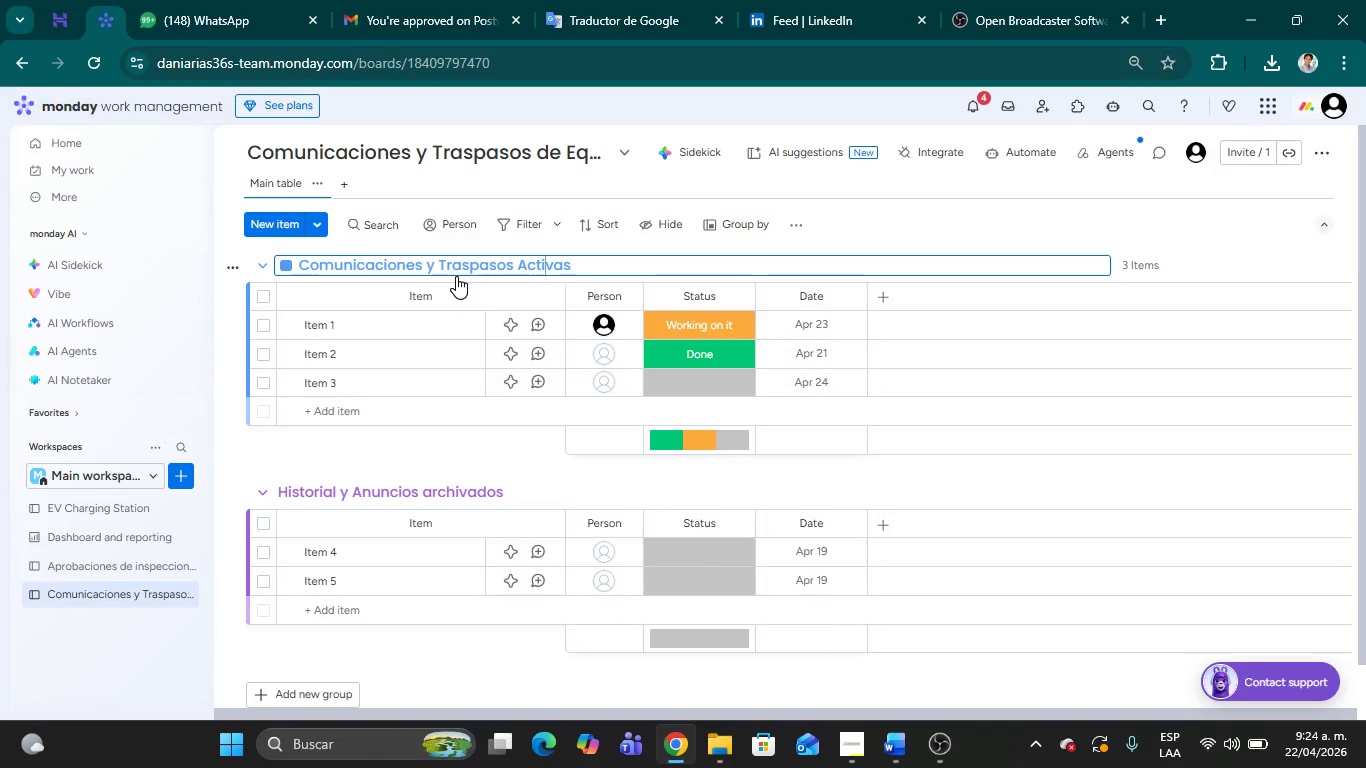 
key(ArrowRight)
 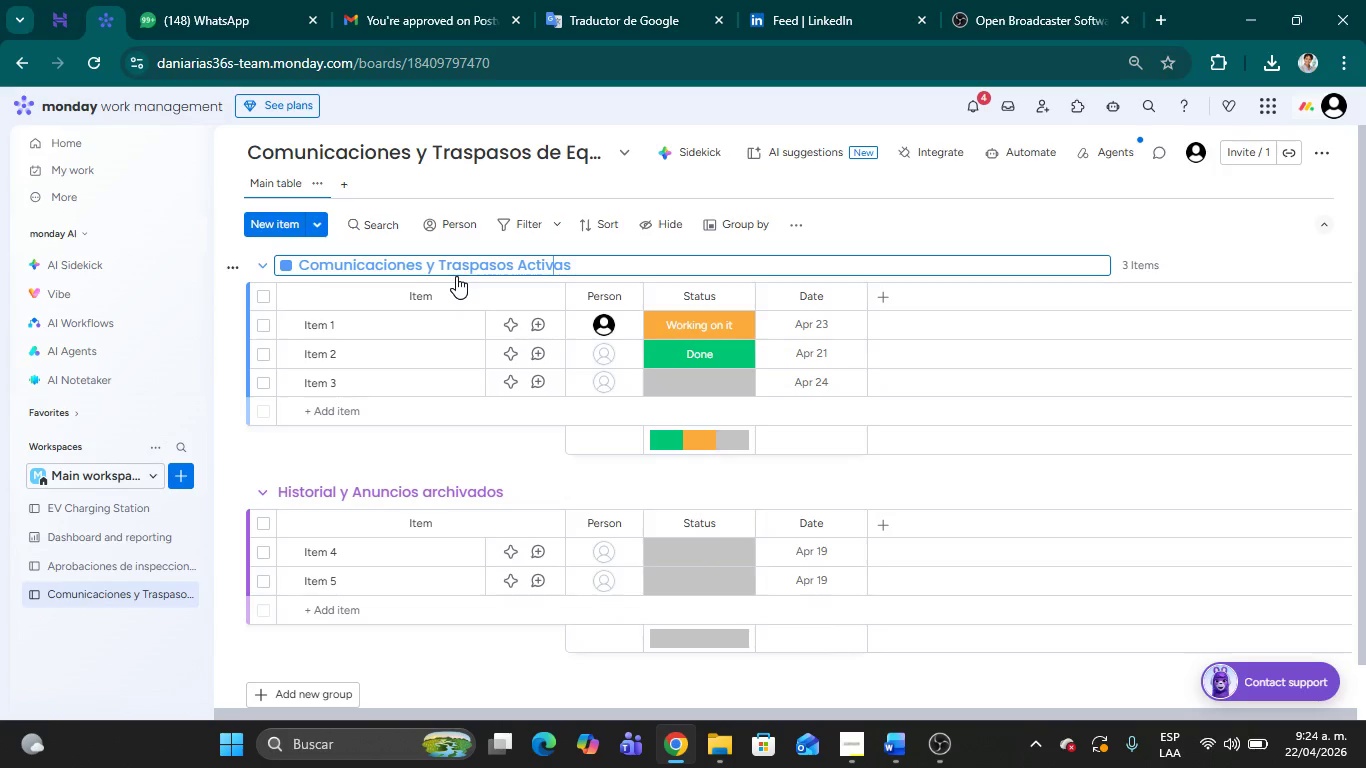 
key(ArrowRight)
 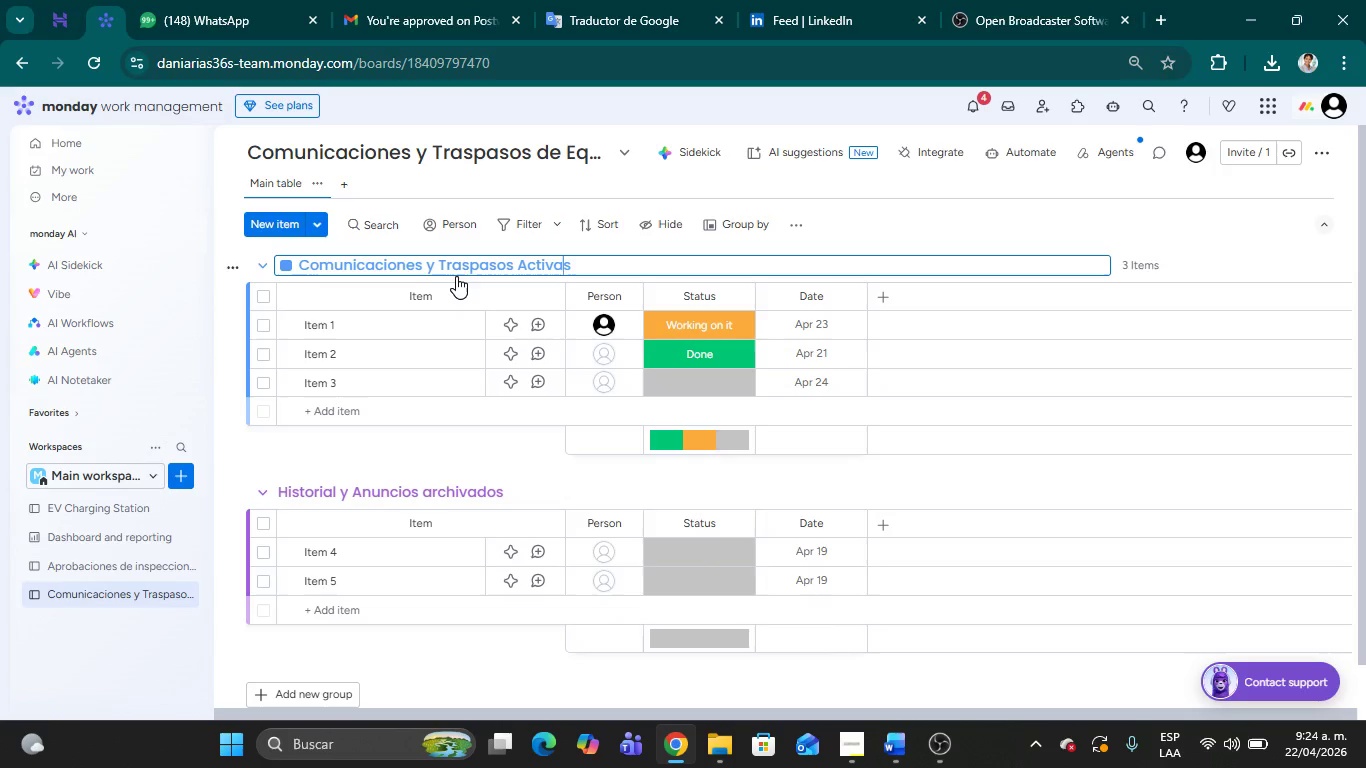 
key(ArrowRight)
 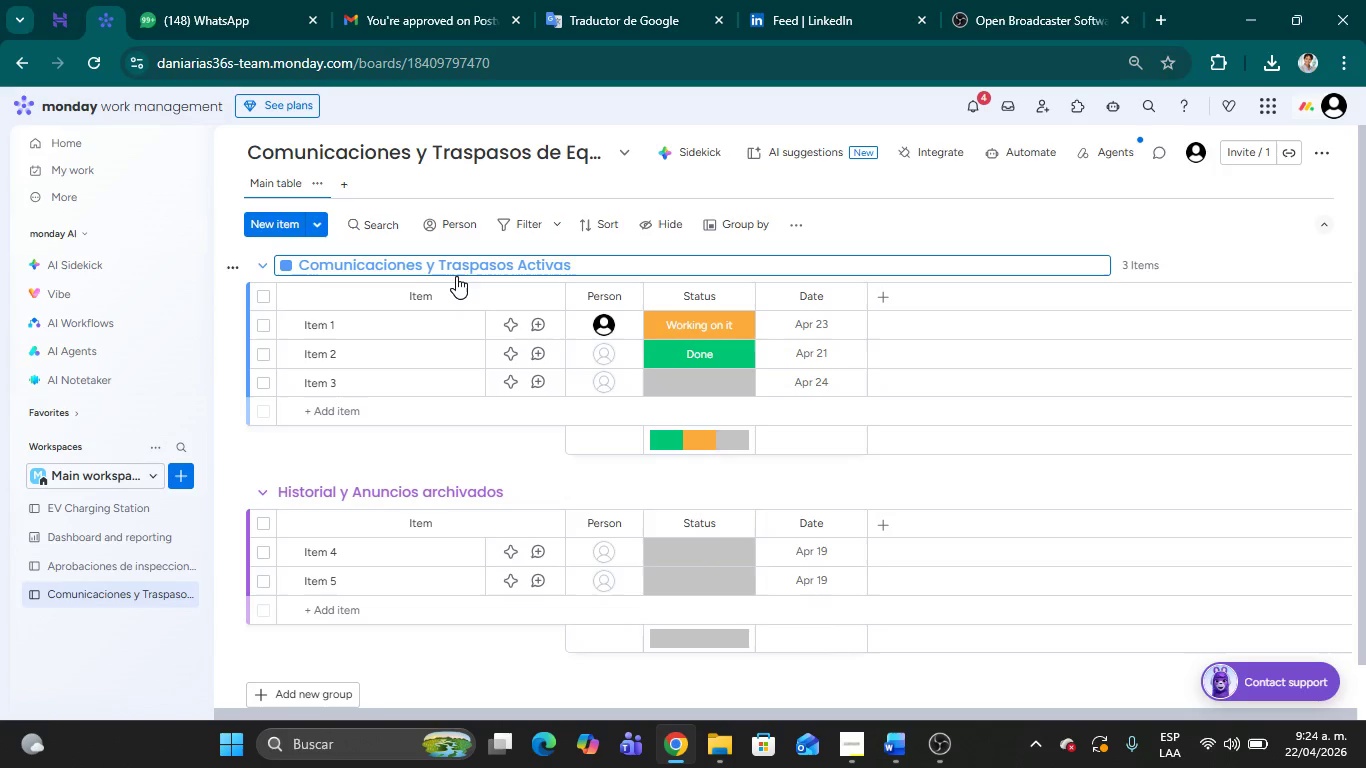 
key(Backspace)
 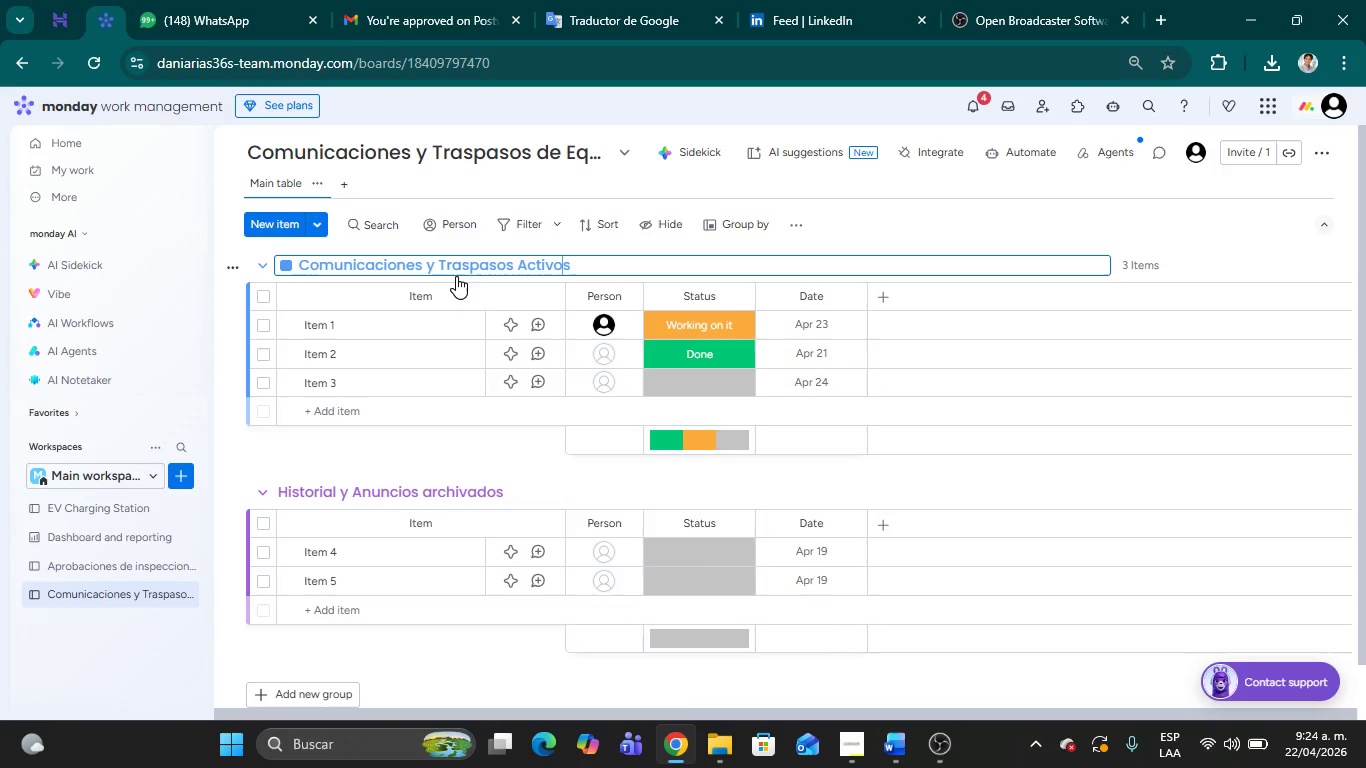 
key(O)
 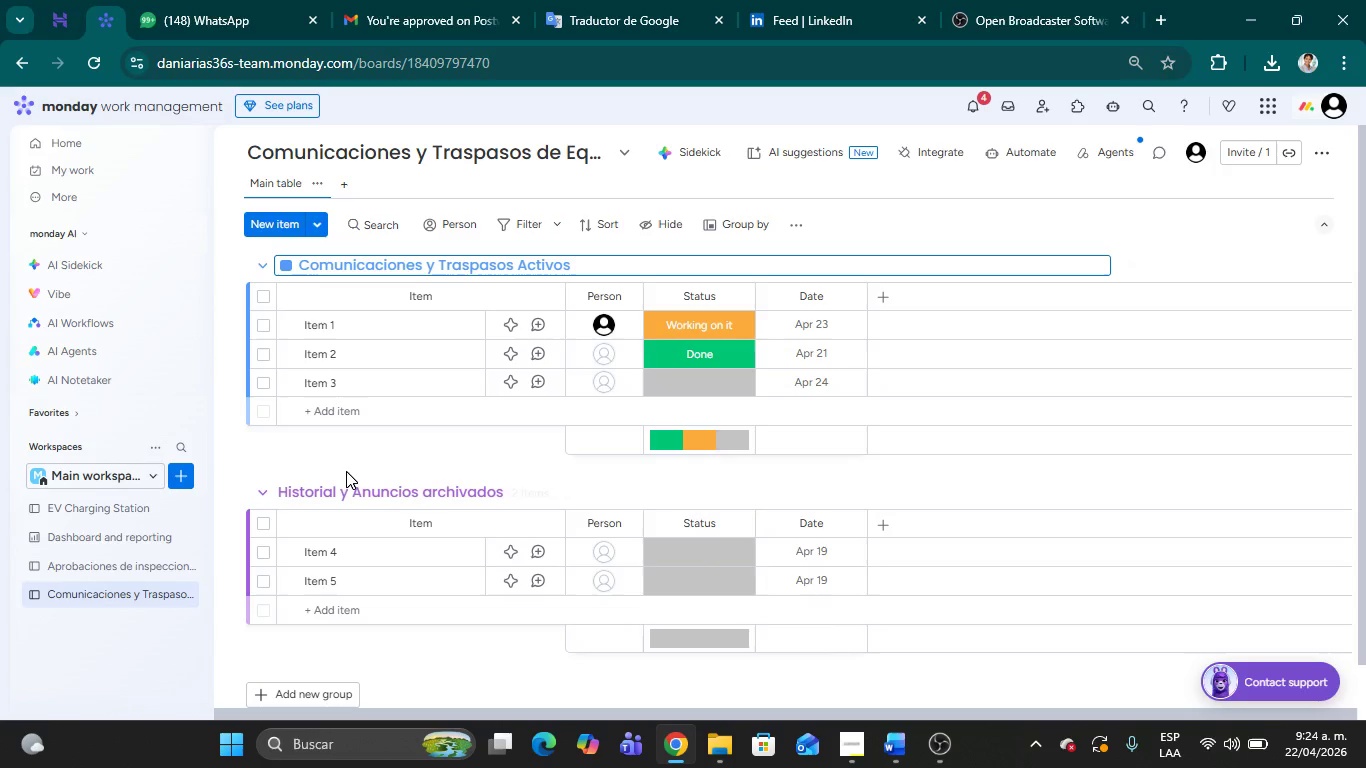 
left_click([328, 454])
 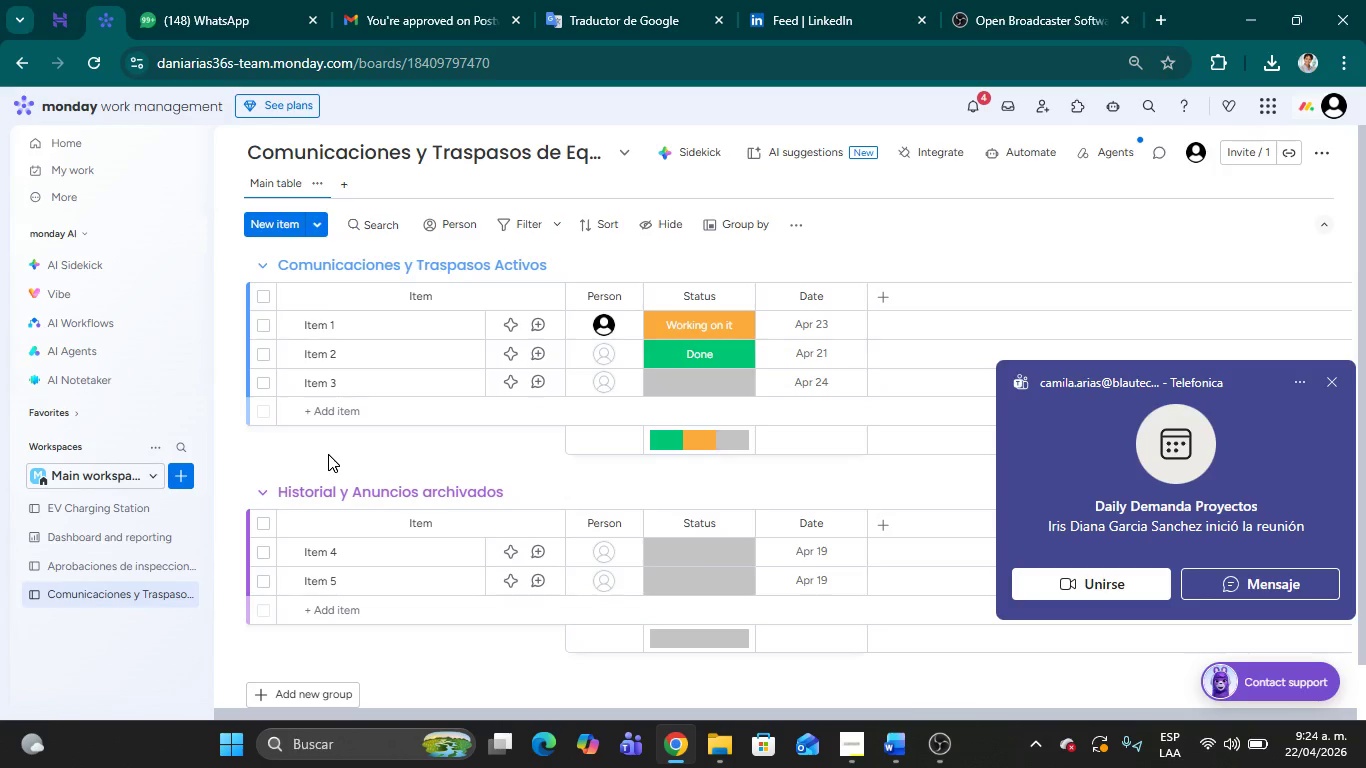 
wait(26.3)
 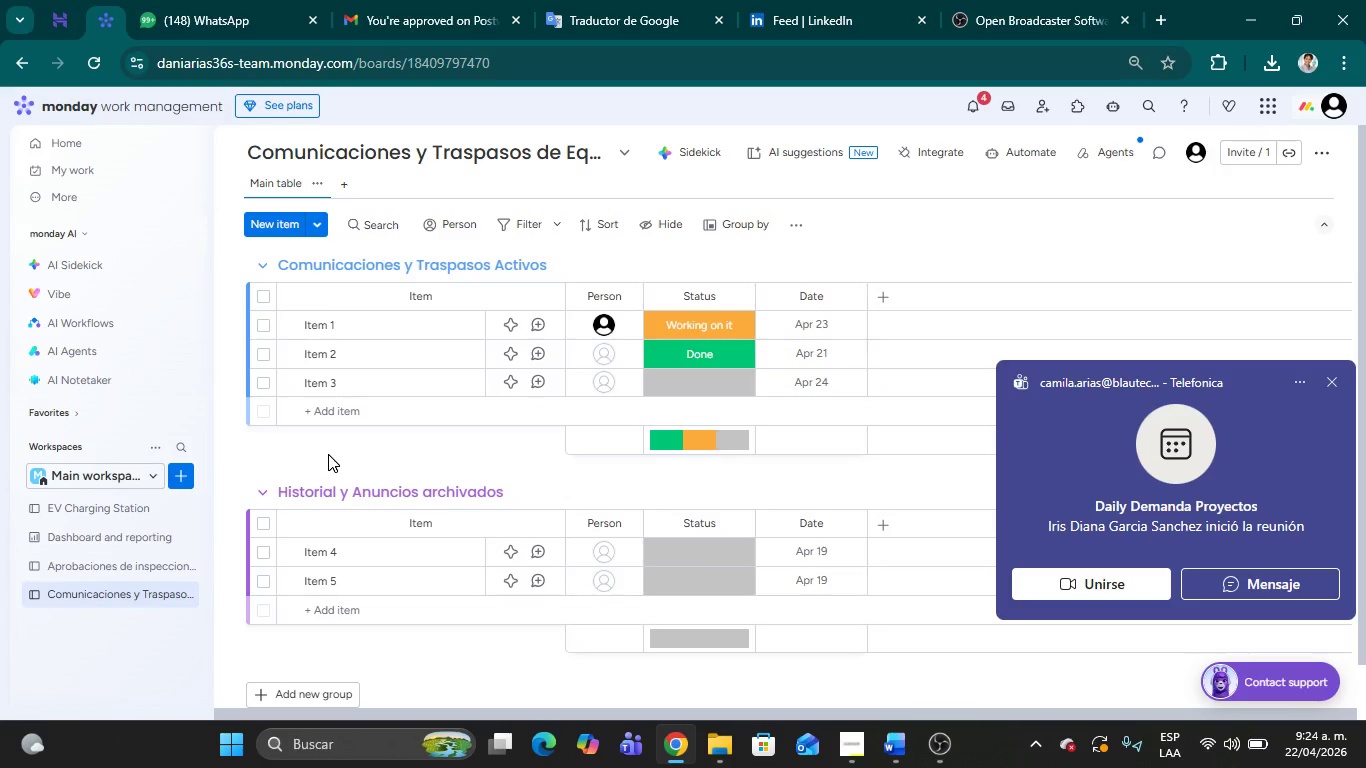 
left_click([1341, 376])
 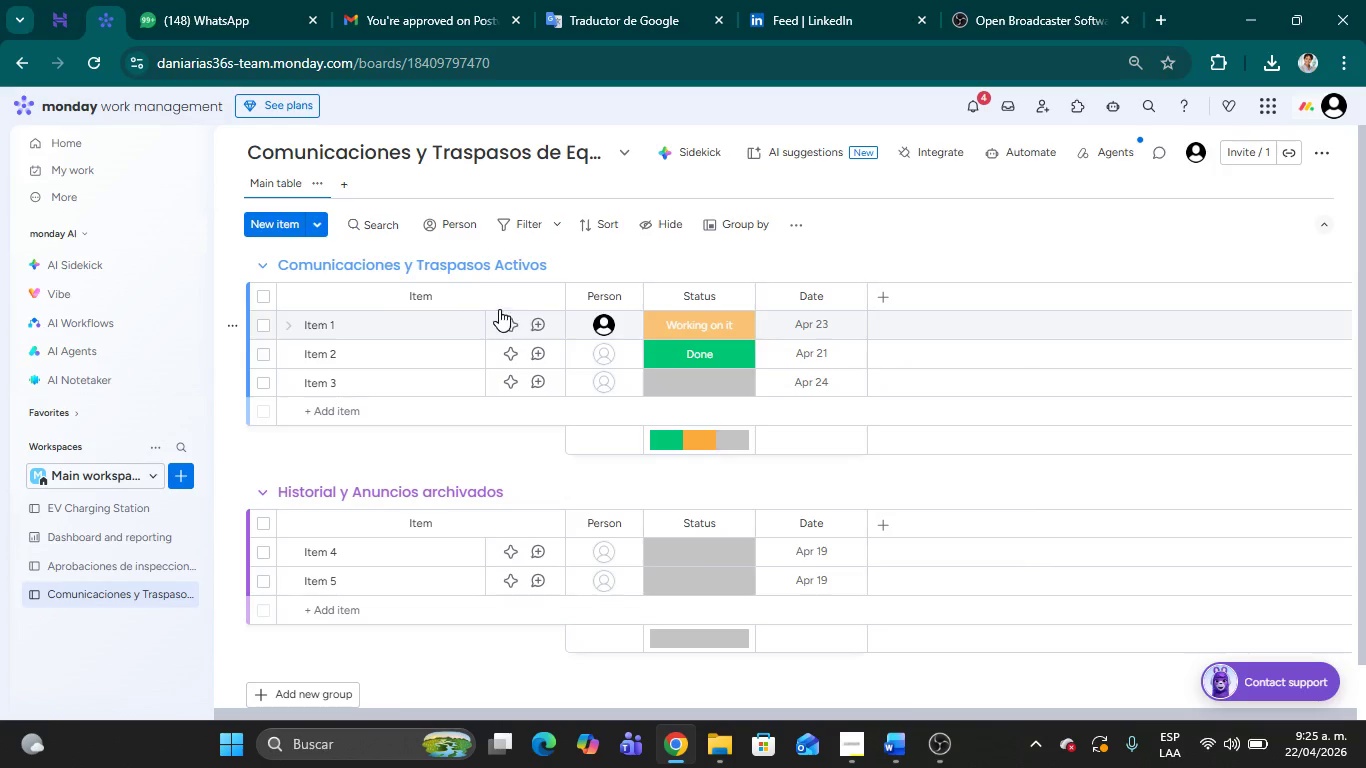 
mouse_move([613, 301])
 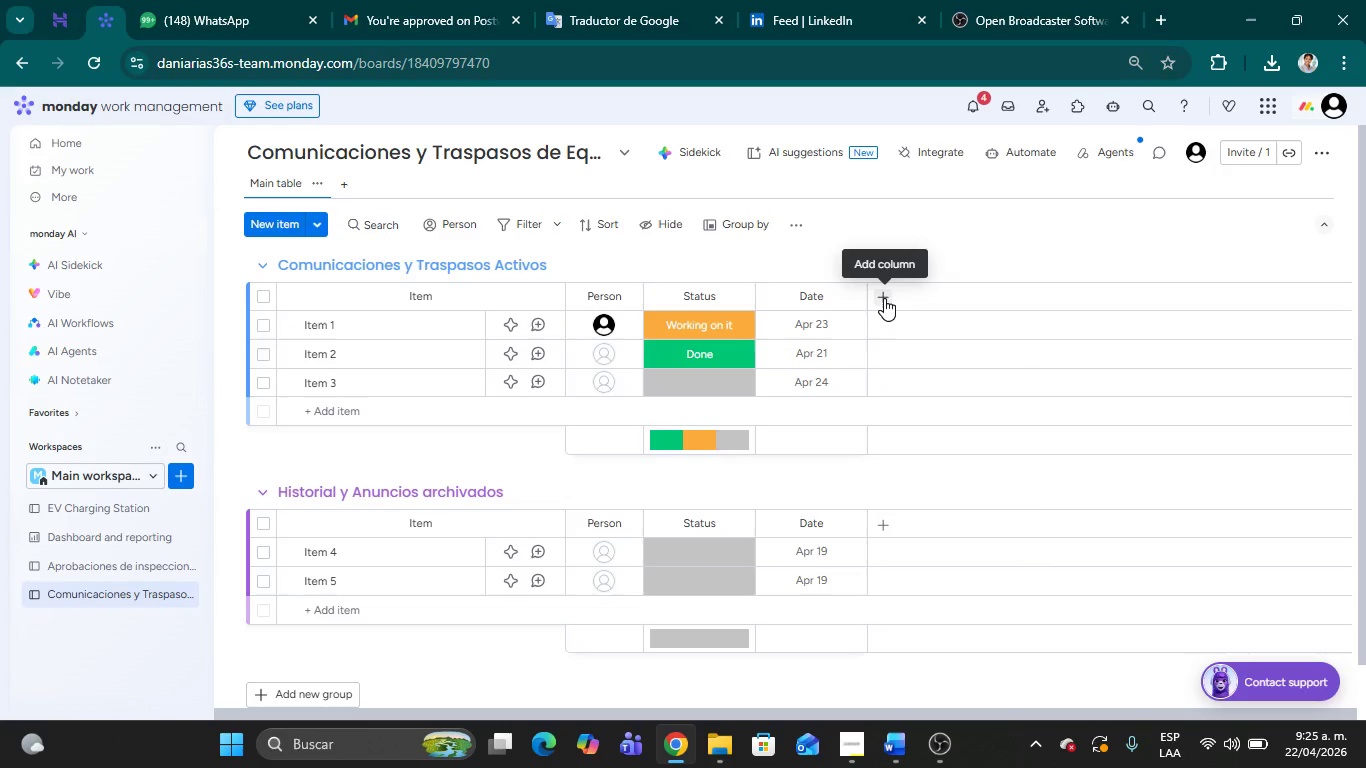 
left_click([884, 298])
 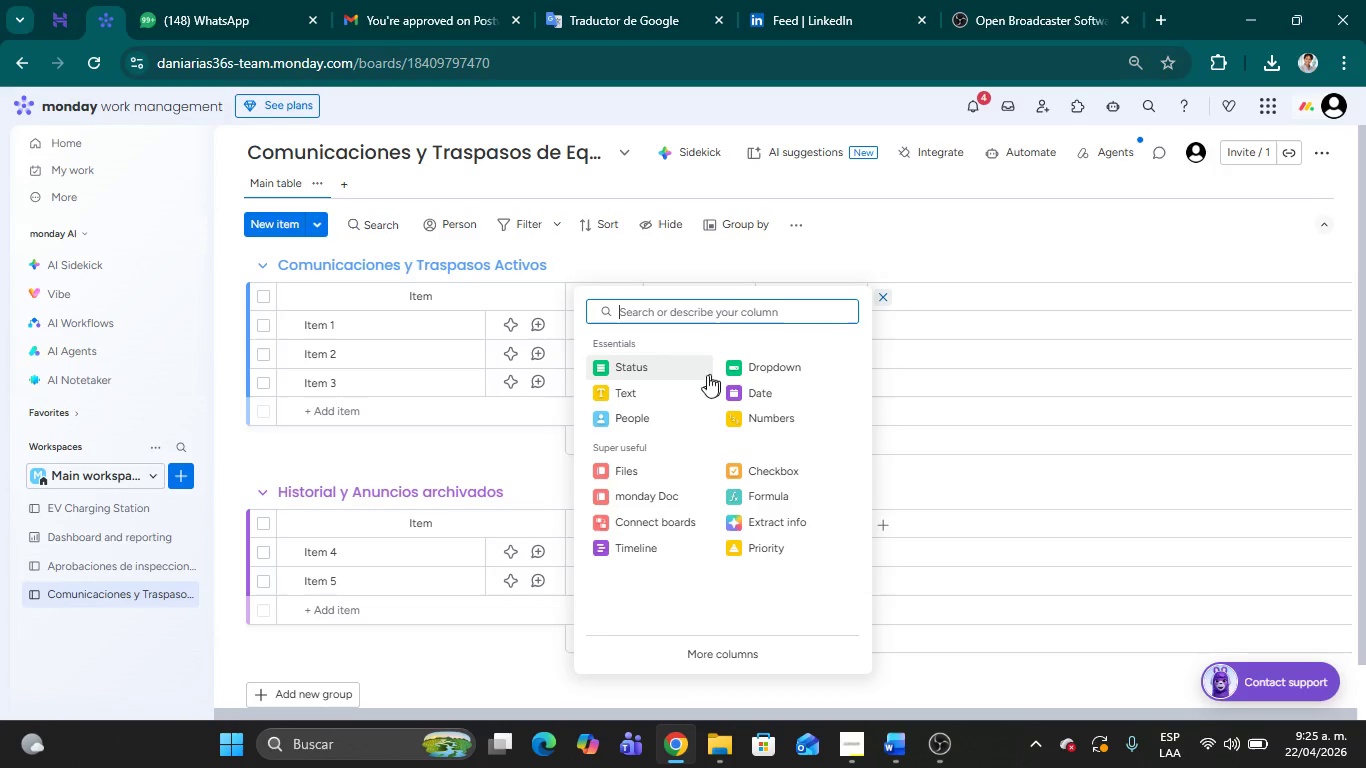 
left_click([624, 394])
 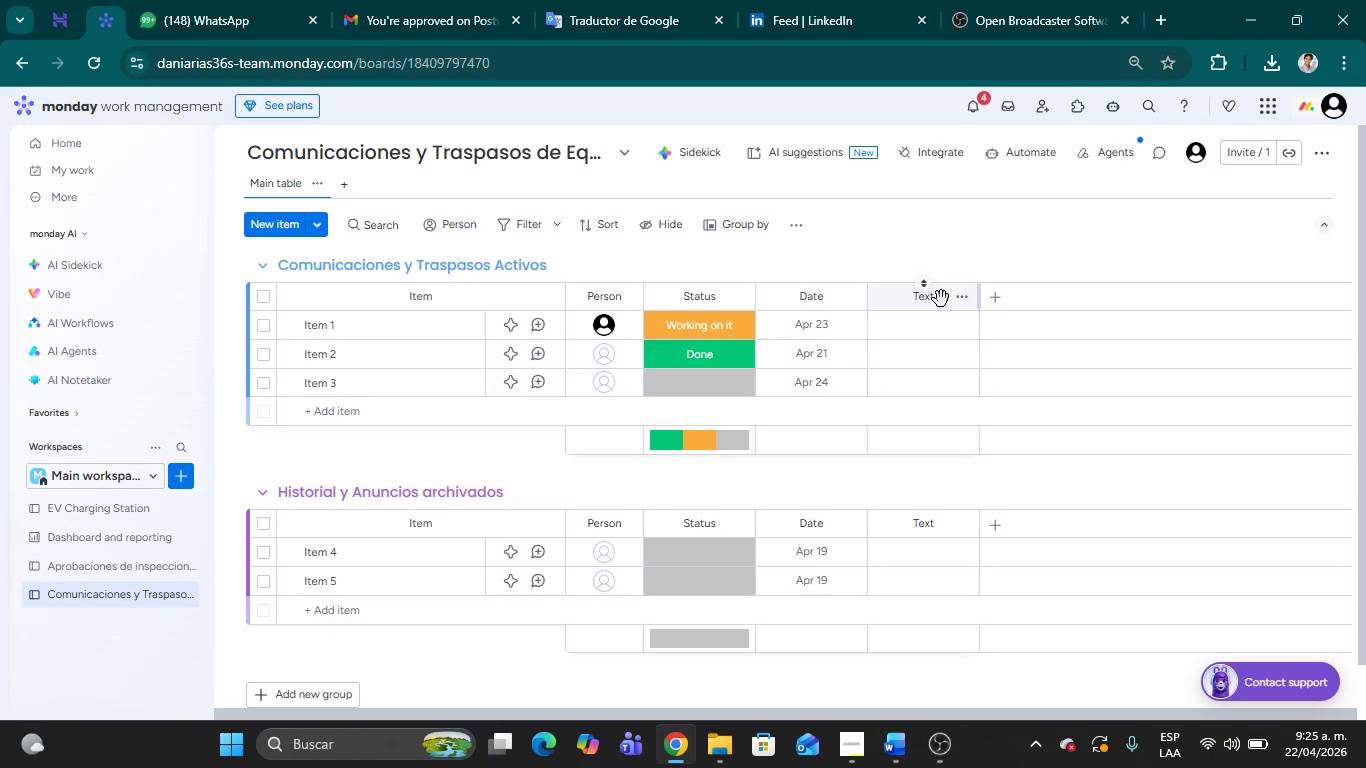 
wait(17.08)
 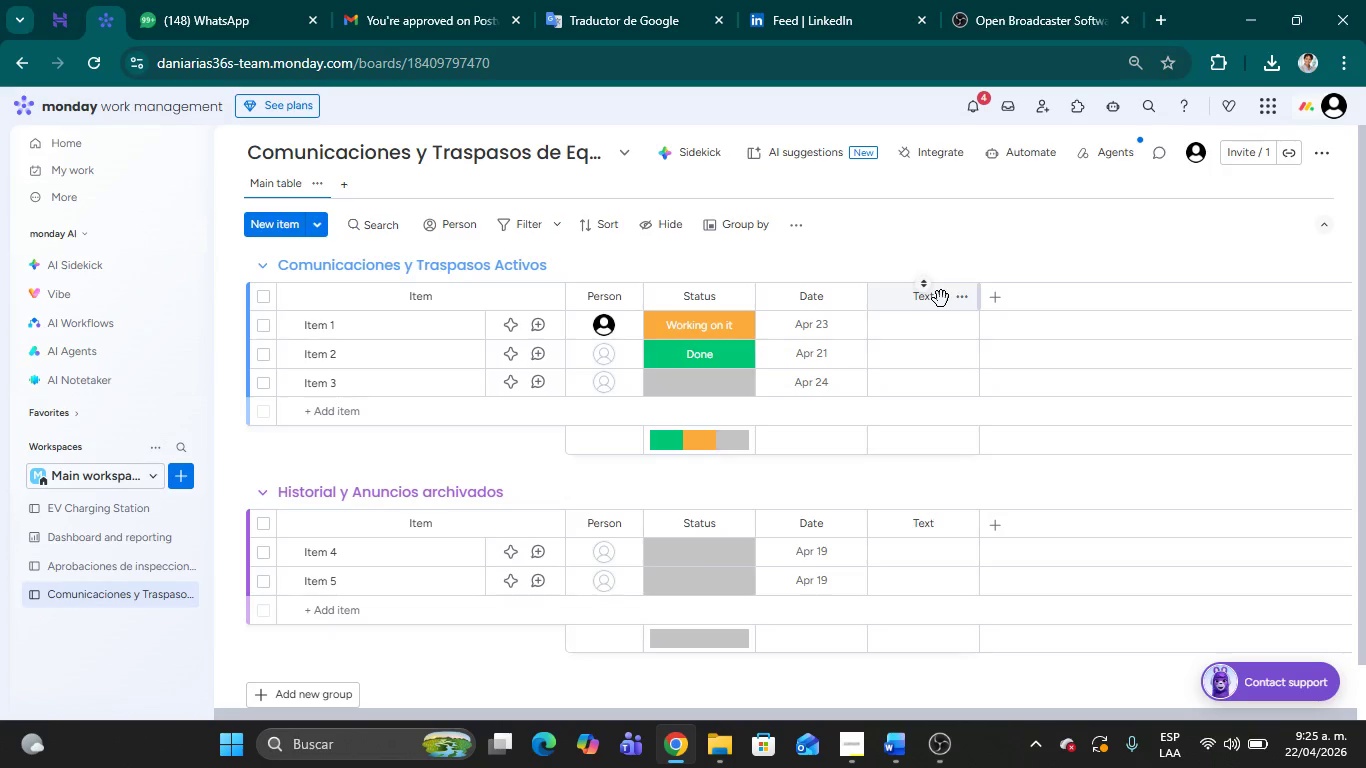 
left_click([924, 304])
 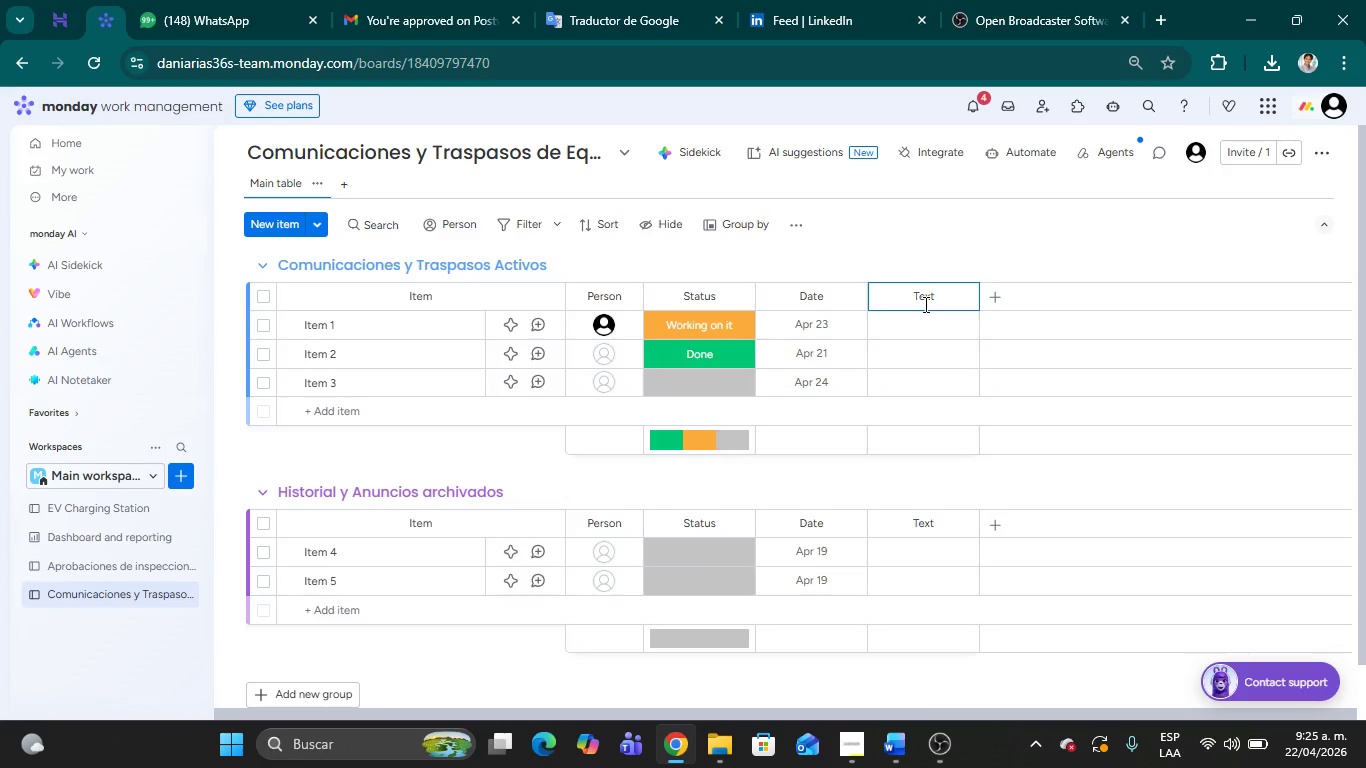 
key(Backspace)
key(Backspace)
key(Backspace)
type(itu)
key(Backspace)
key(Backspace)
key(Backspace)
type(itulo)
 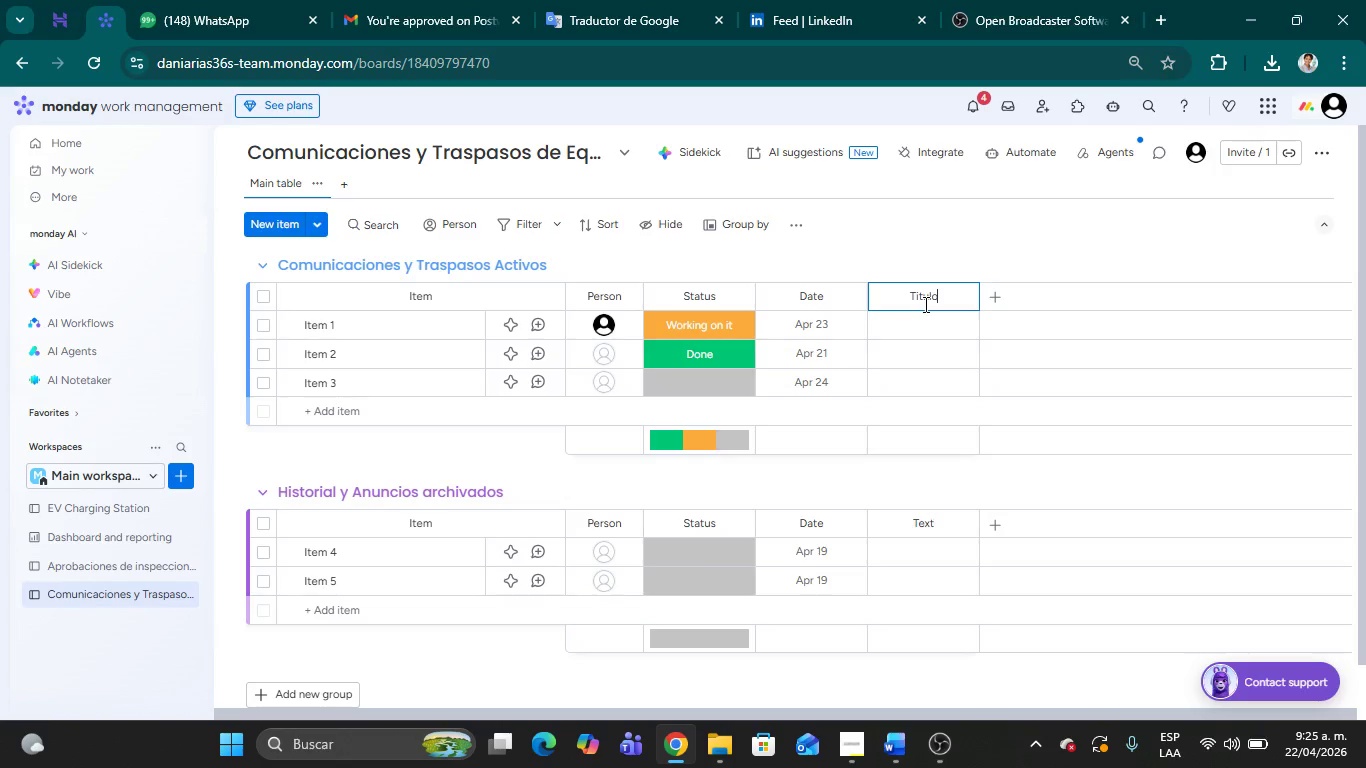 
wait(20.05)
 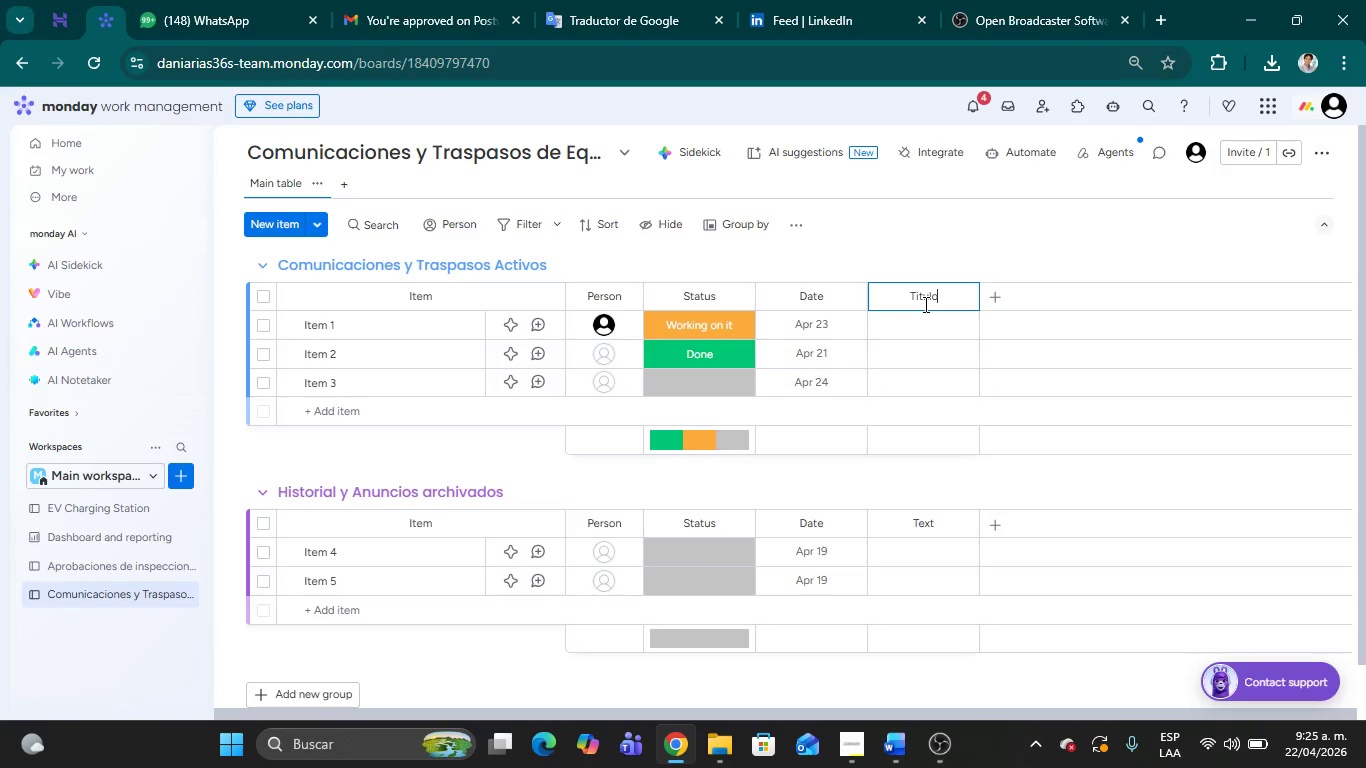 
left_click([999, 296])
 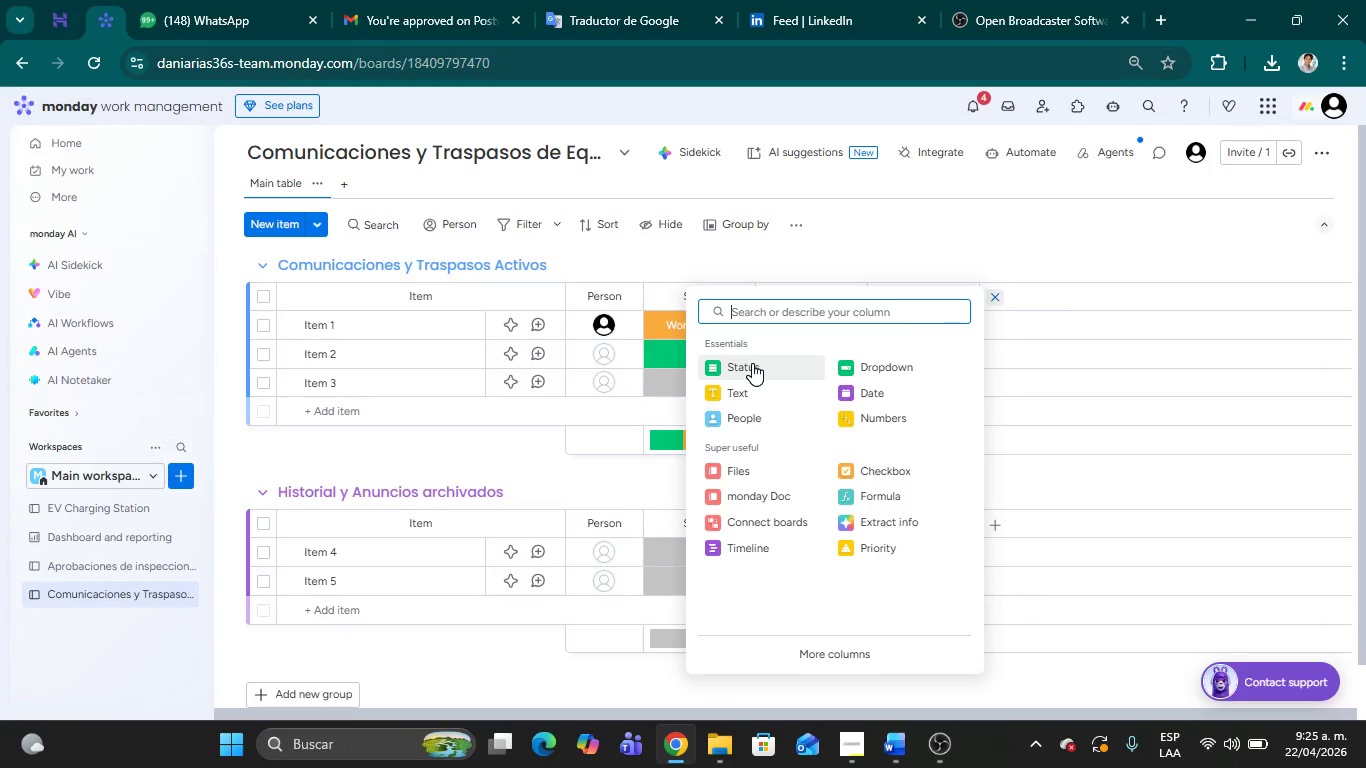 
left_click([752, 363])
 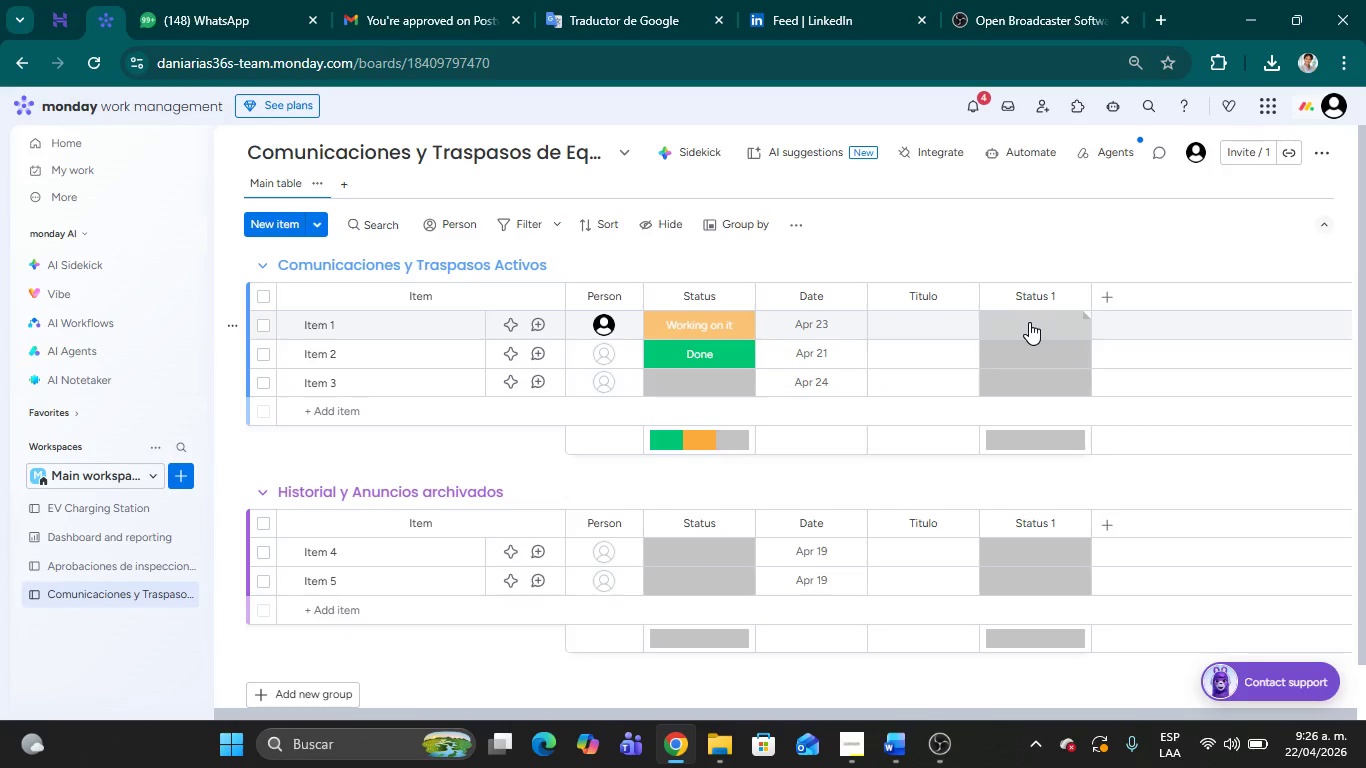 
wait(5.64)
 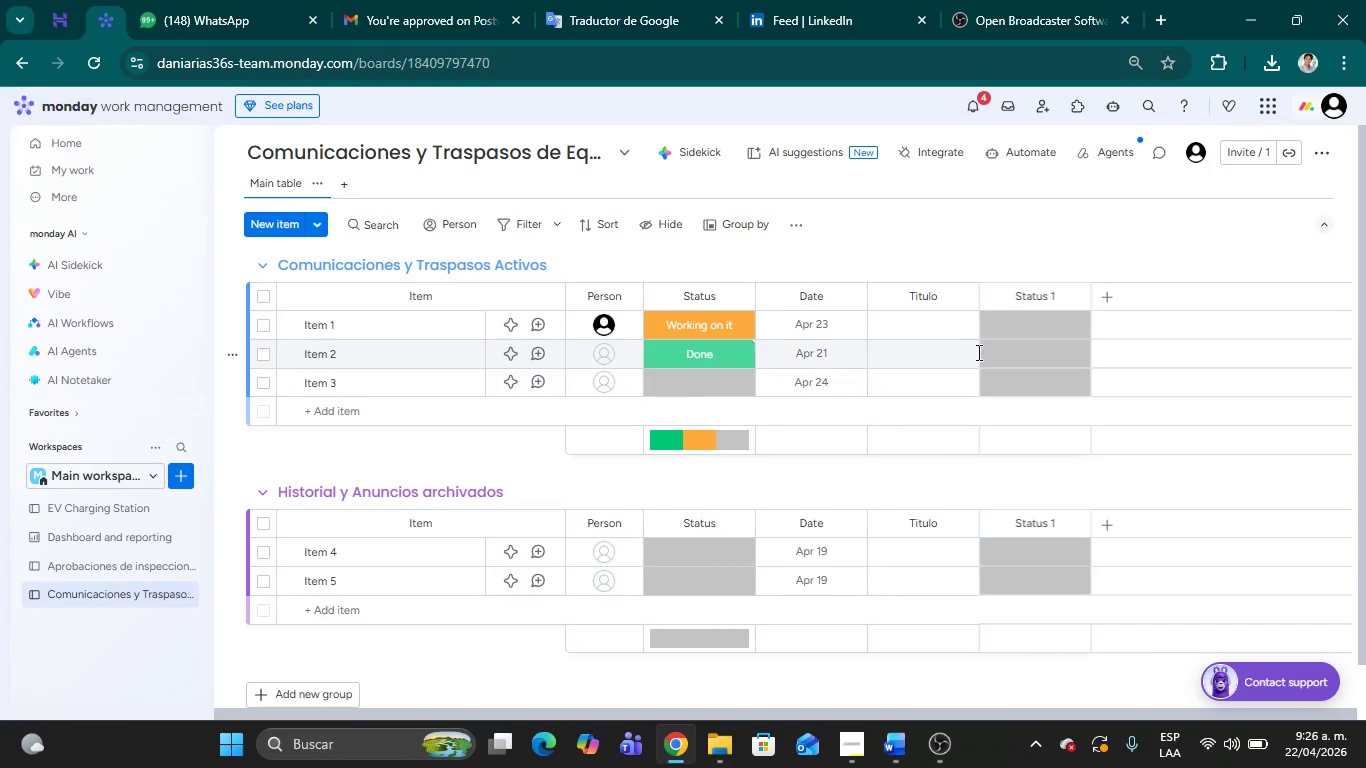 
double_click([1049, 297])
 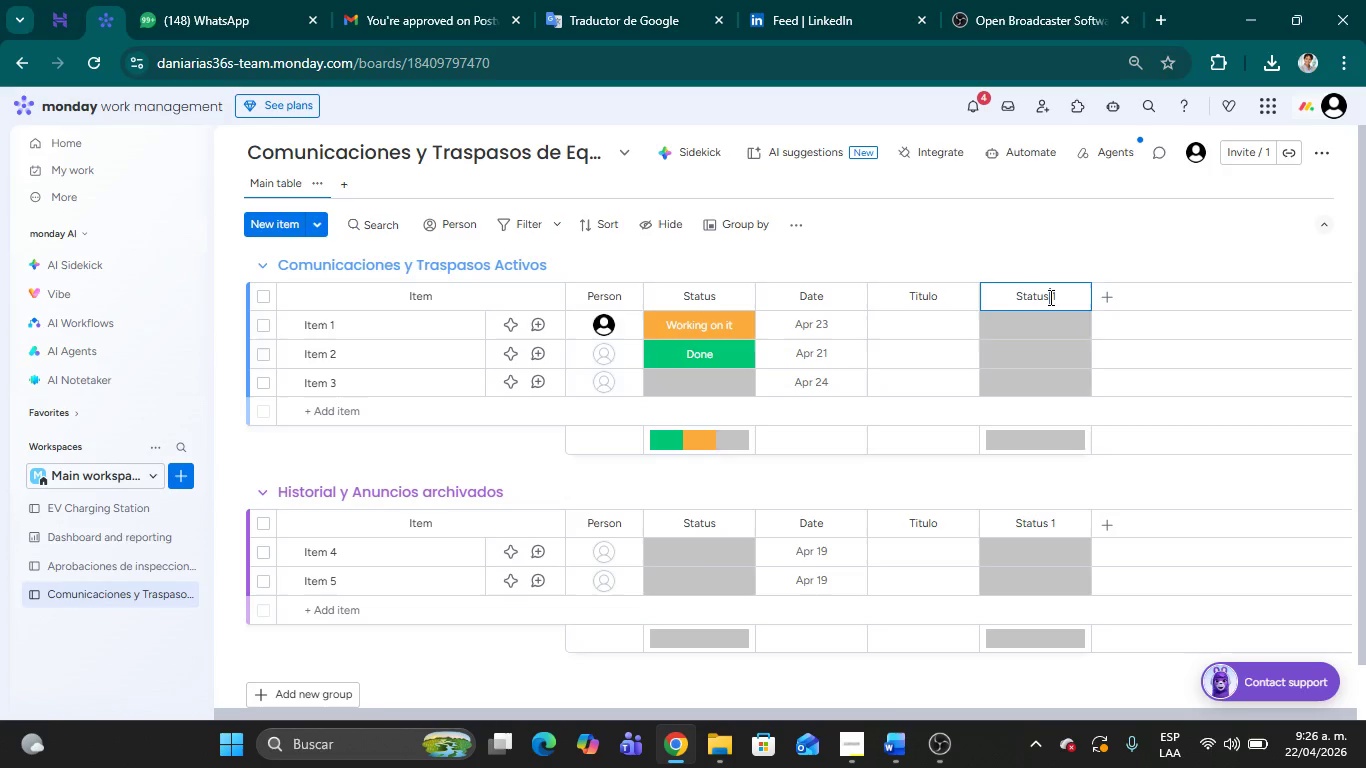 
key(Backspace)
type([Delete])
key(Backspace)
key(Backspace)
key(Backspace)
key(Backspace)
key(Backspace)
key(Backspace)
type(Estado)
 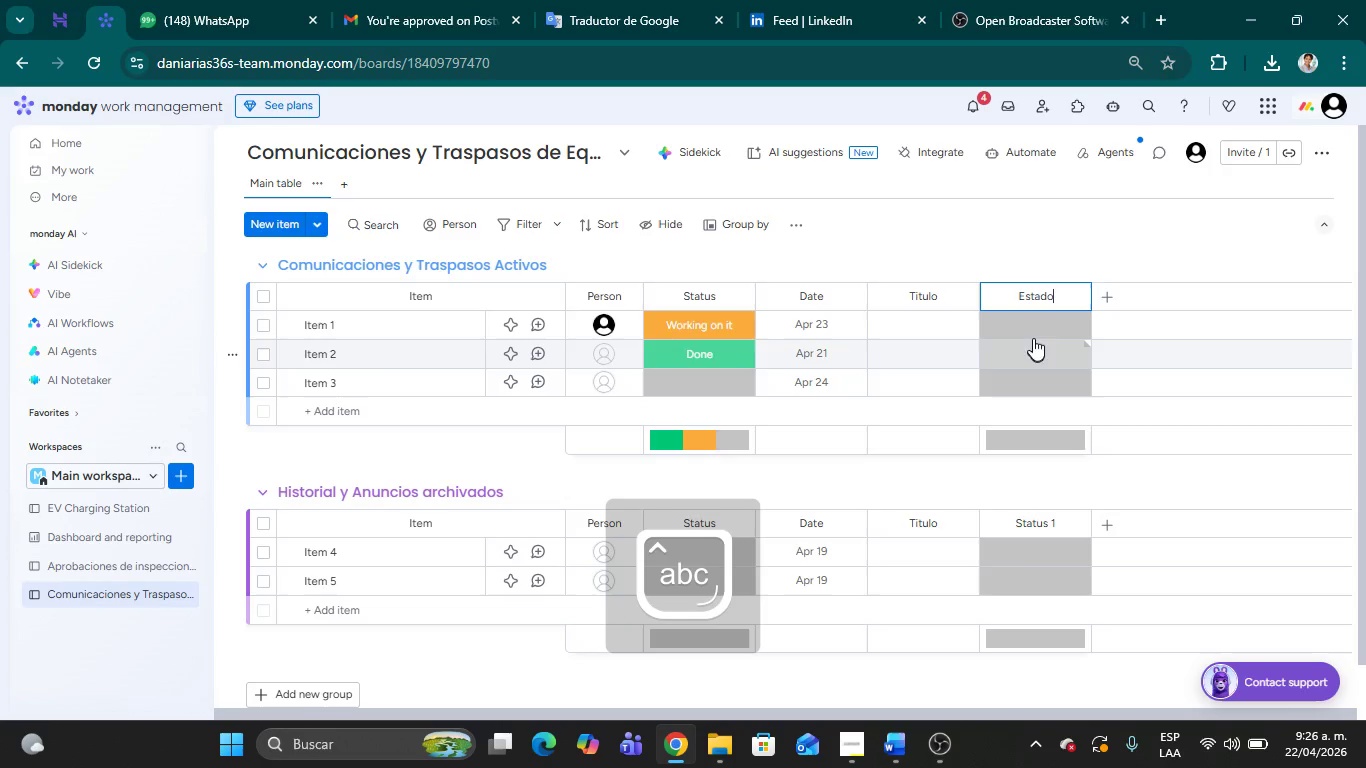 
left_click([1022, 327])
 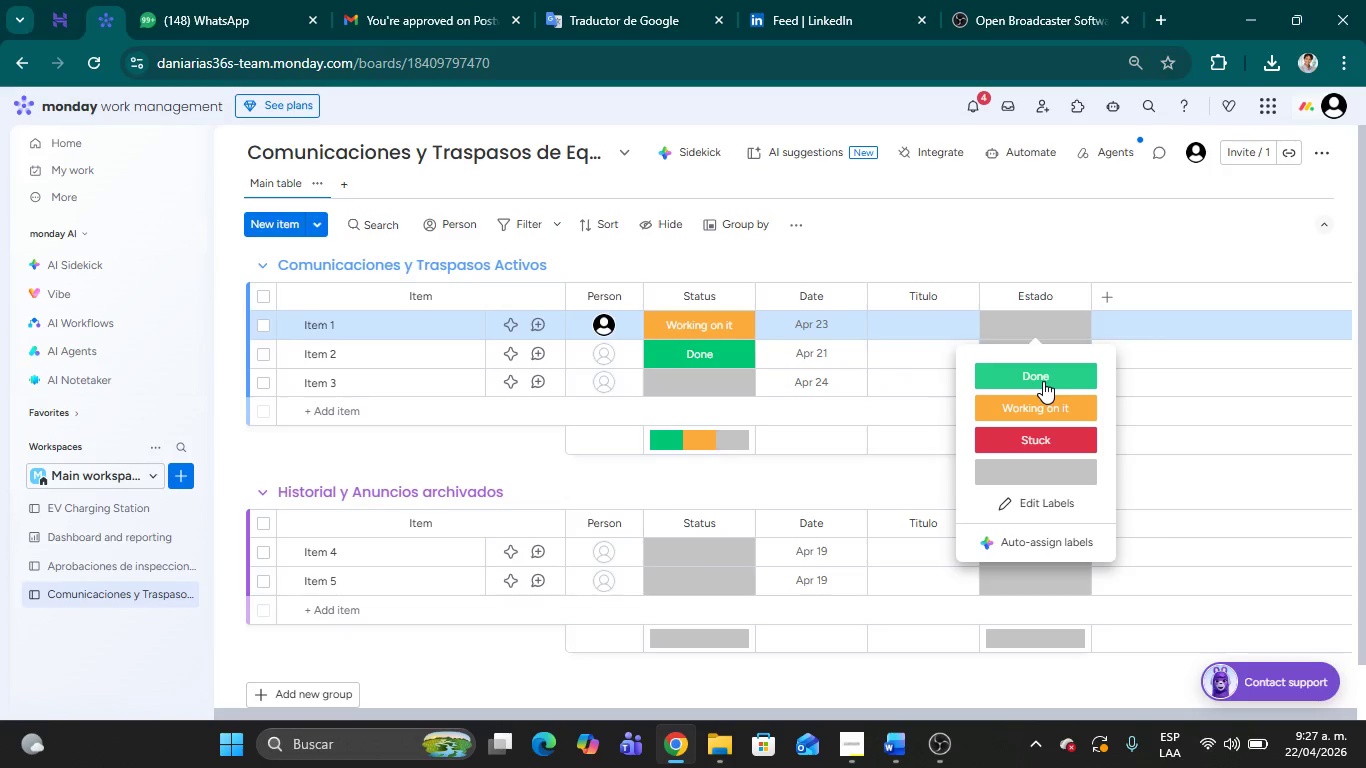 
wait(54.83)
 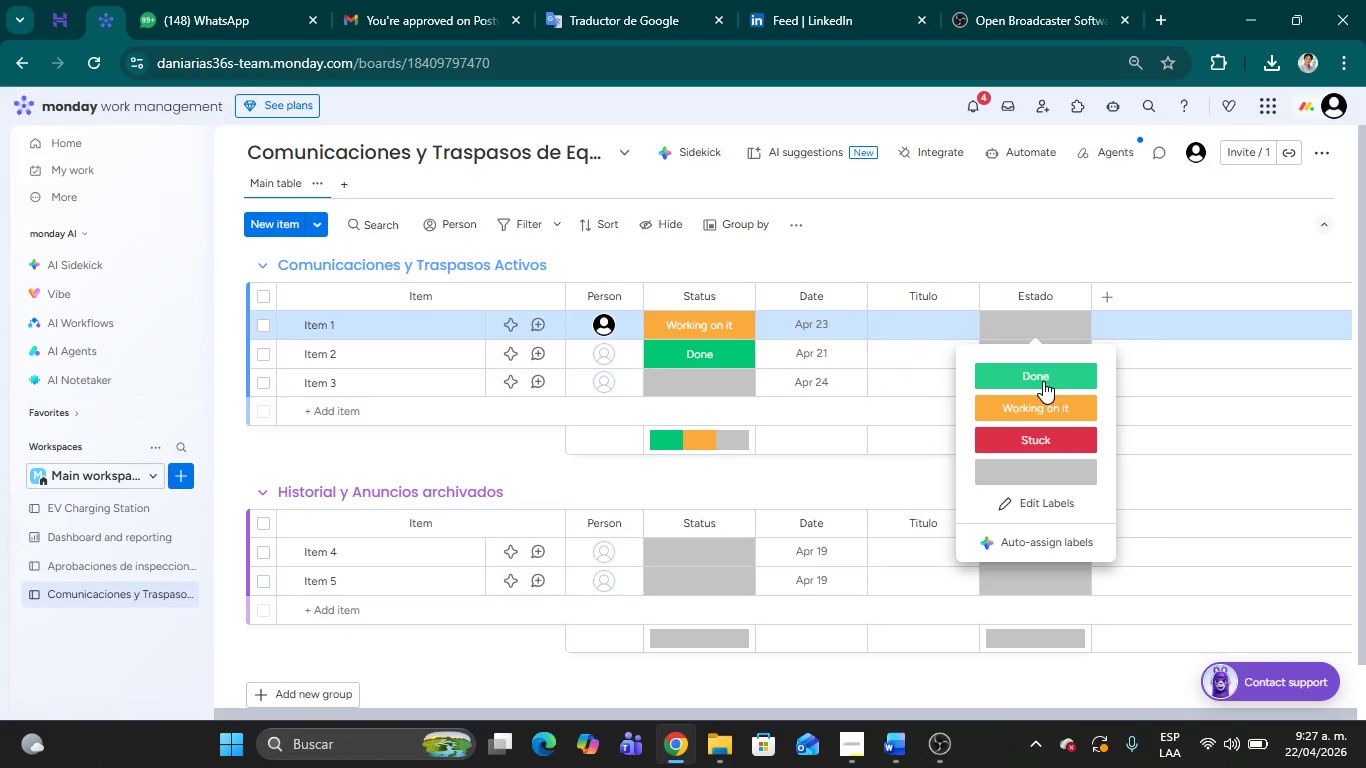 
left_click([1059, 374])
 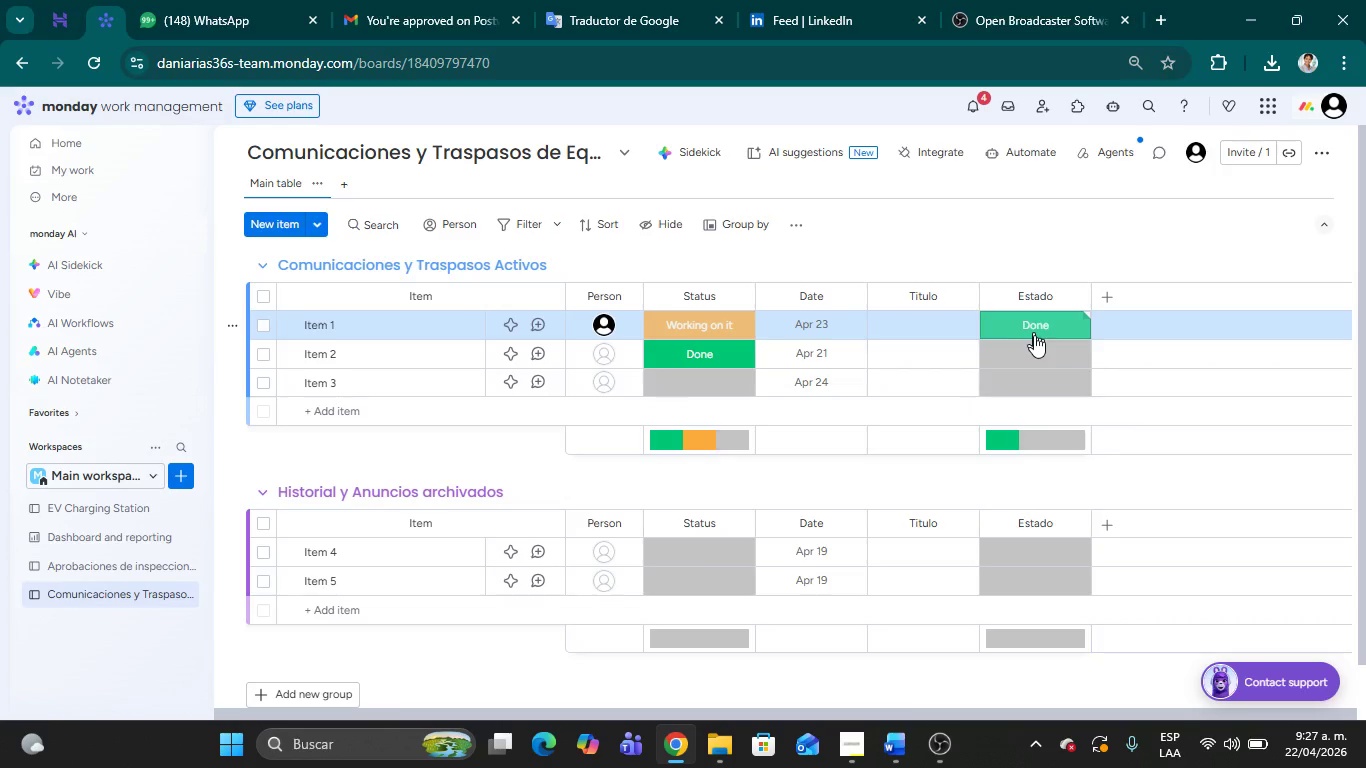 
wait(5.33)
 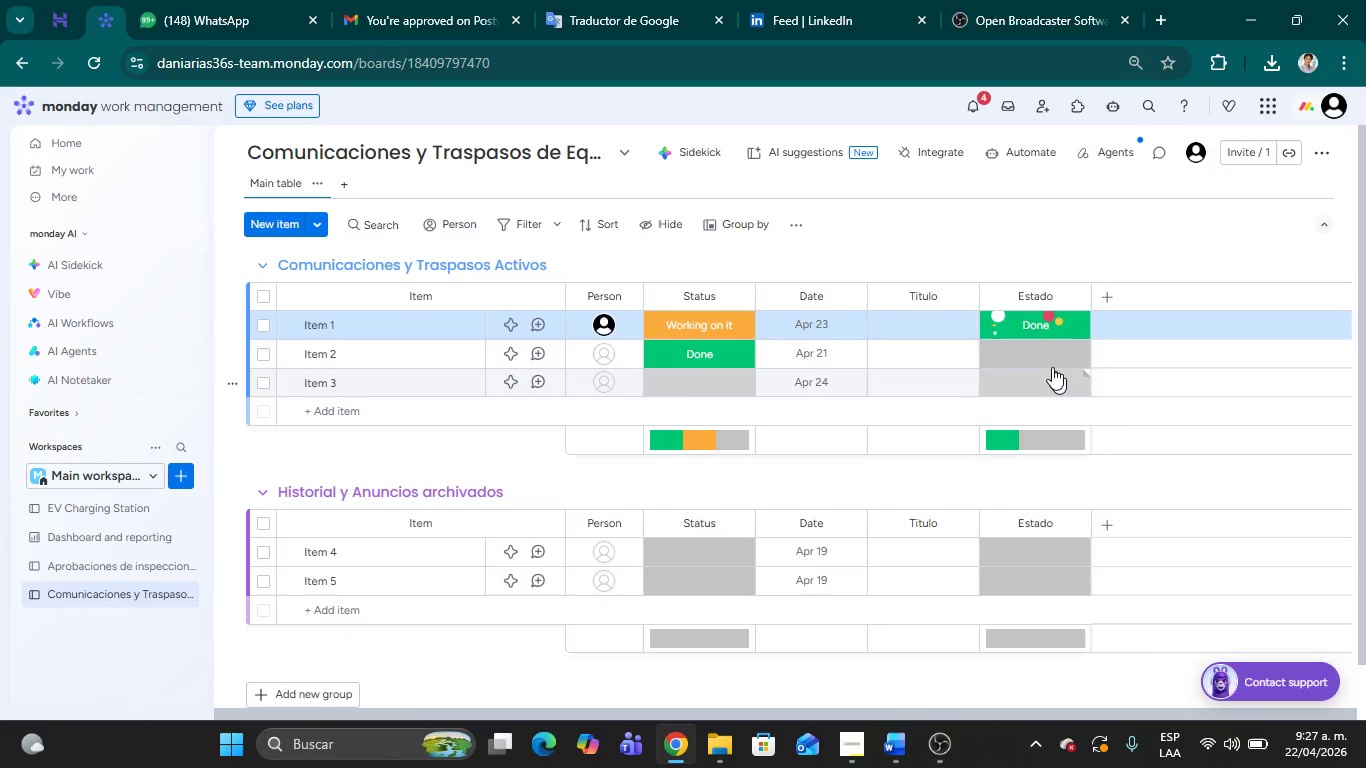 
double_click([1027, 328])
 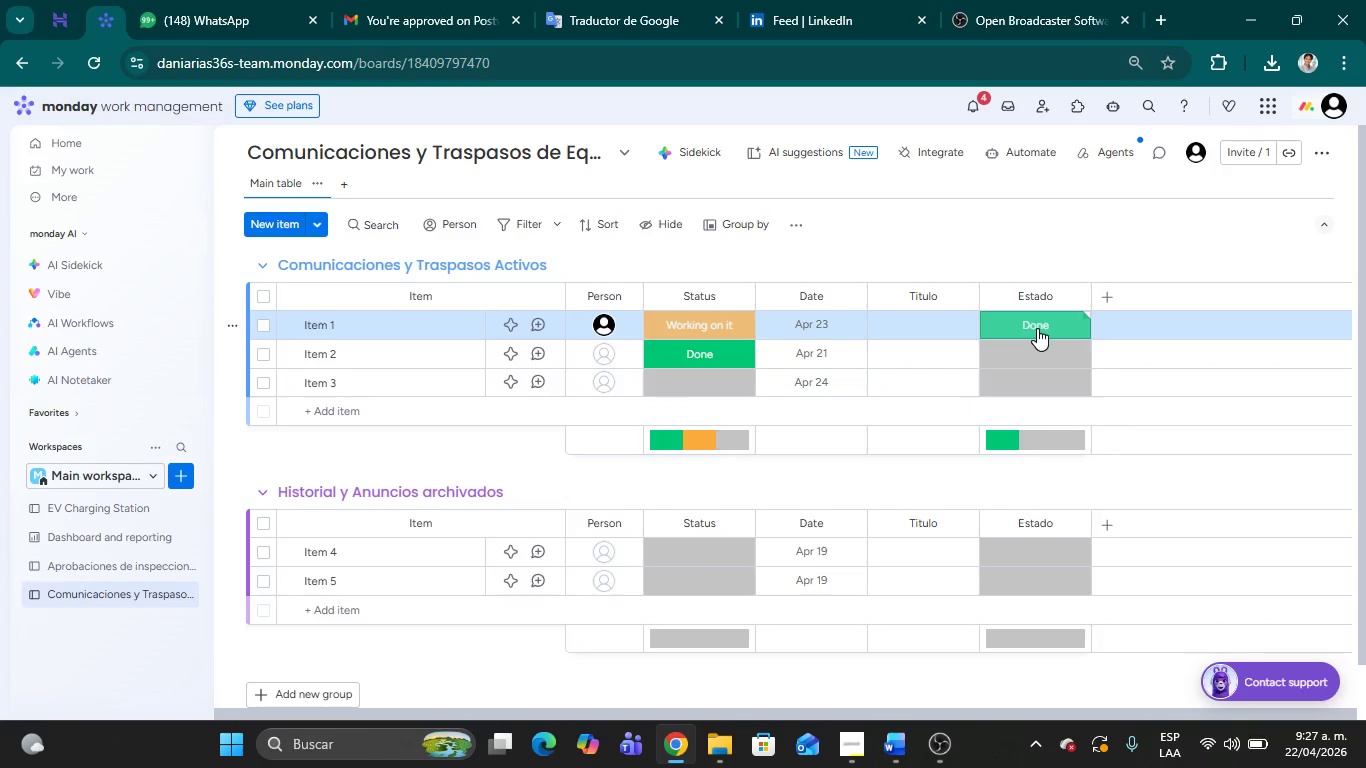 
double_click([1039, 327])
 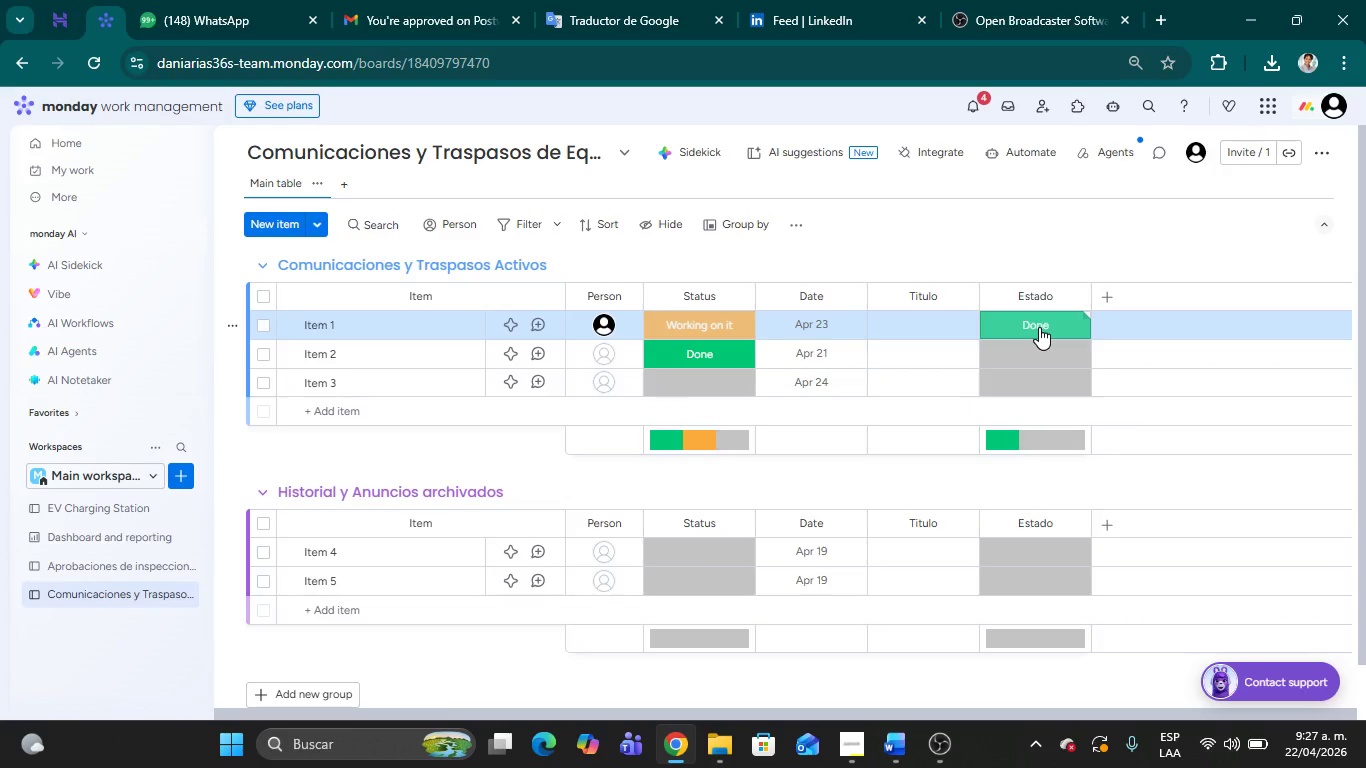 
double_click([1039, 327])
 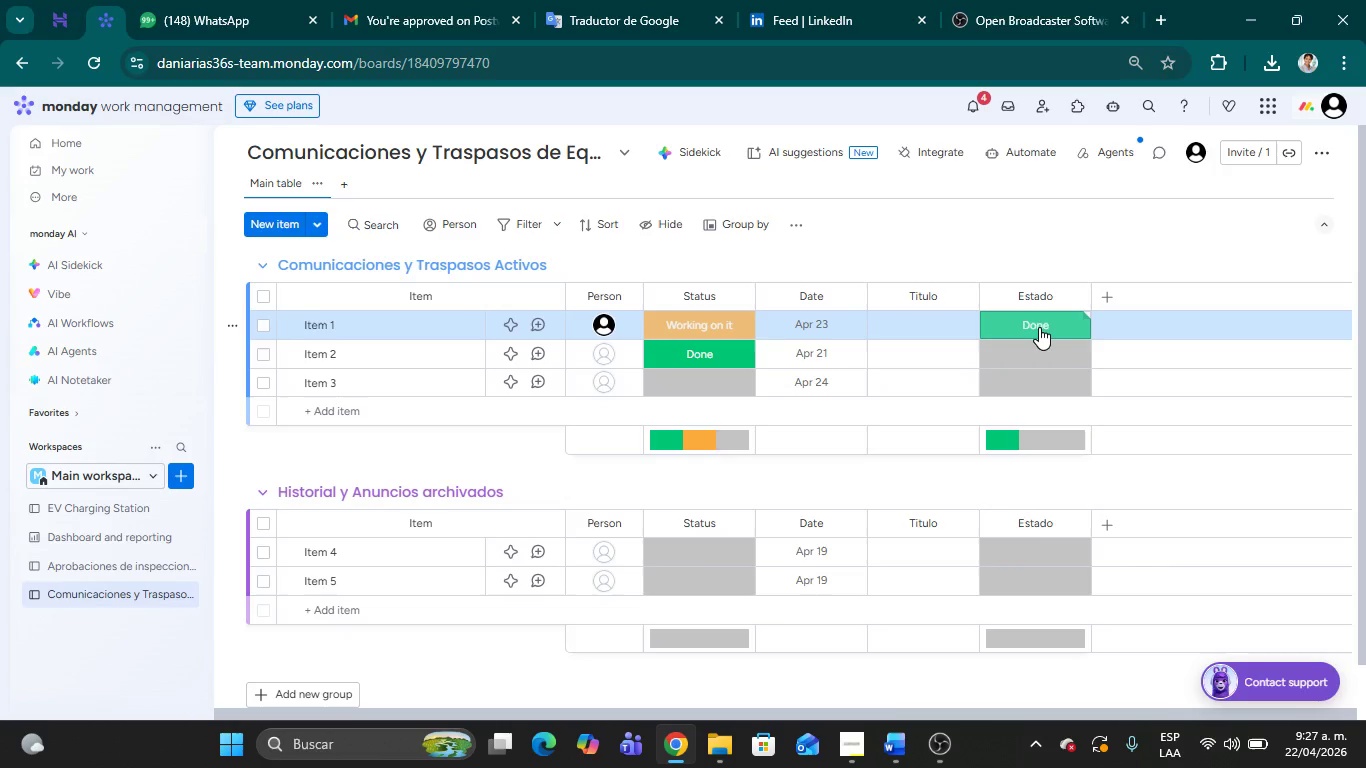 
left_click([1039, 327])
 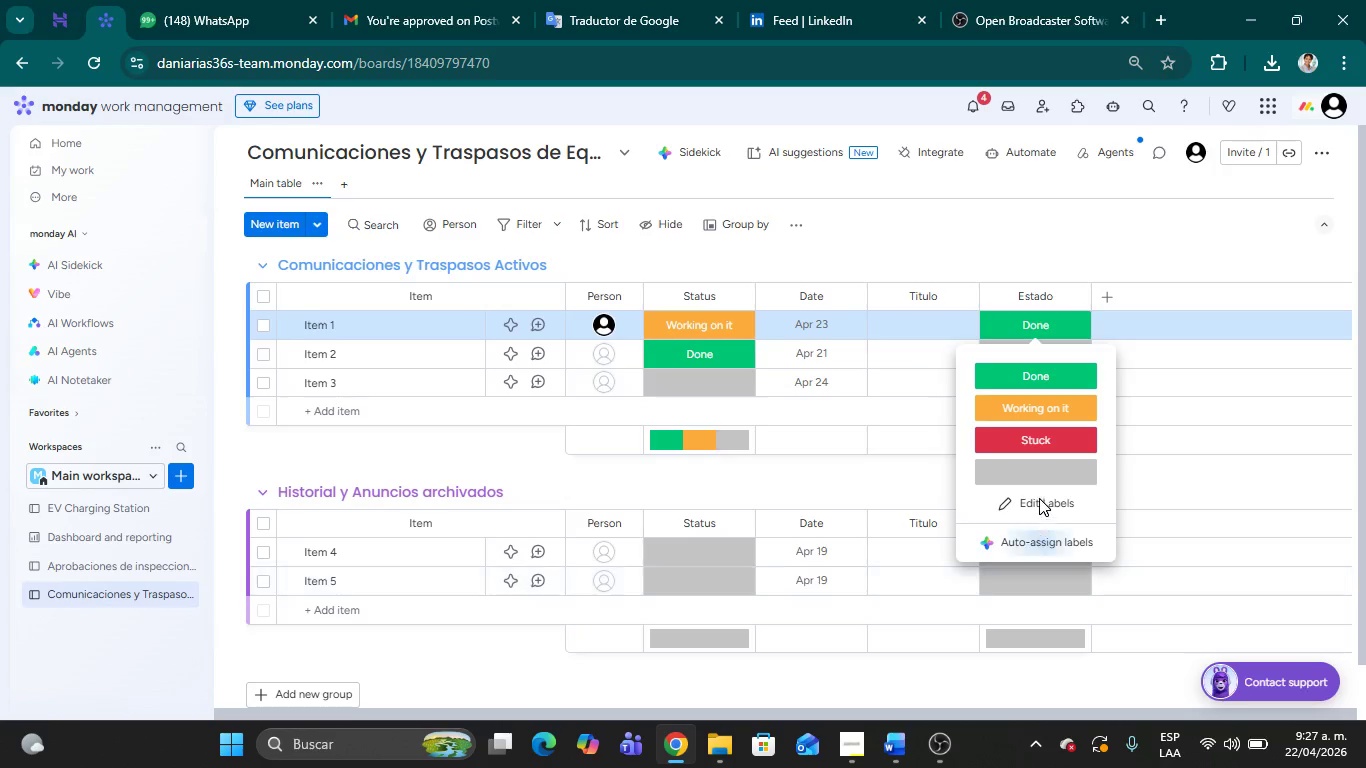 
left_click([1038, 496])
 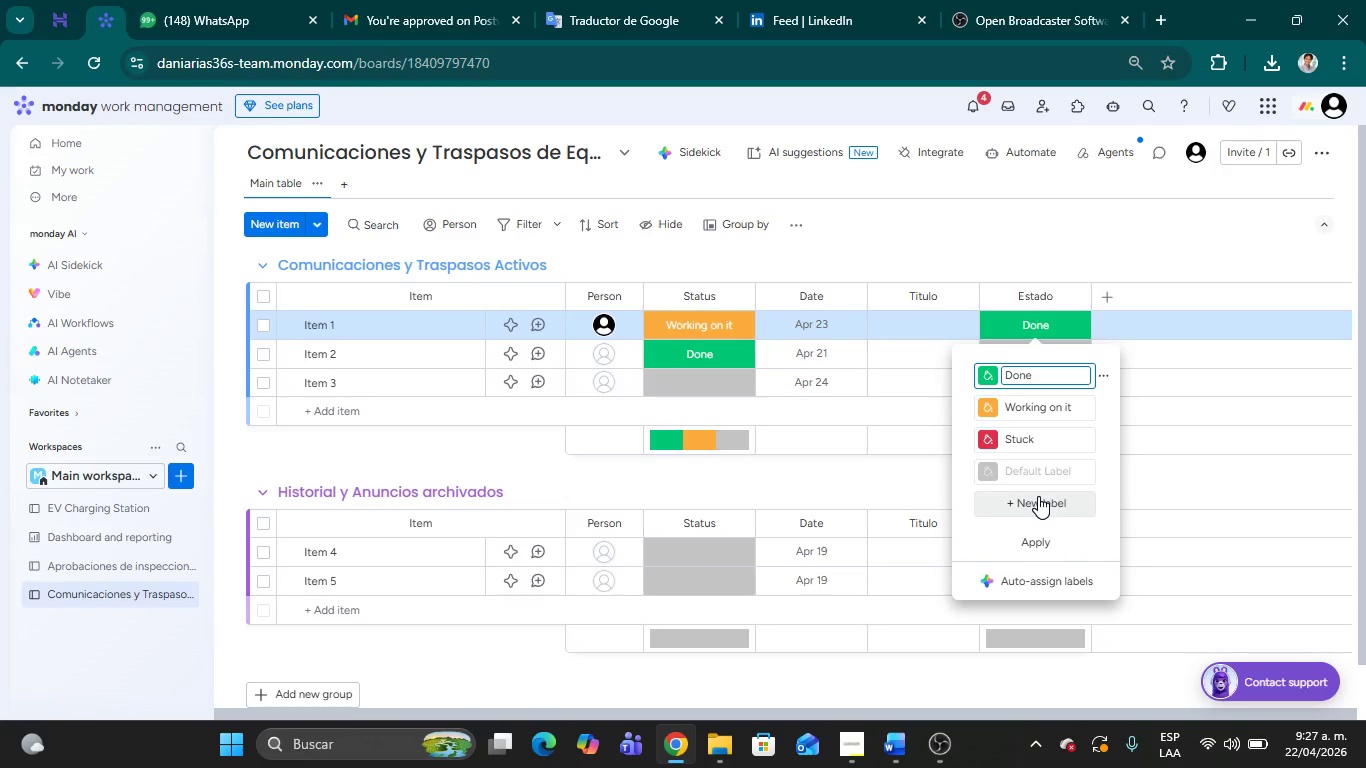 
key(Backspace)
key(Backspace)
key(Backspace)
key(Backspace)
key(Backspace)
type(Activo)
 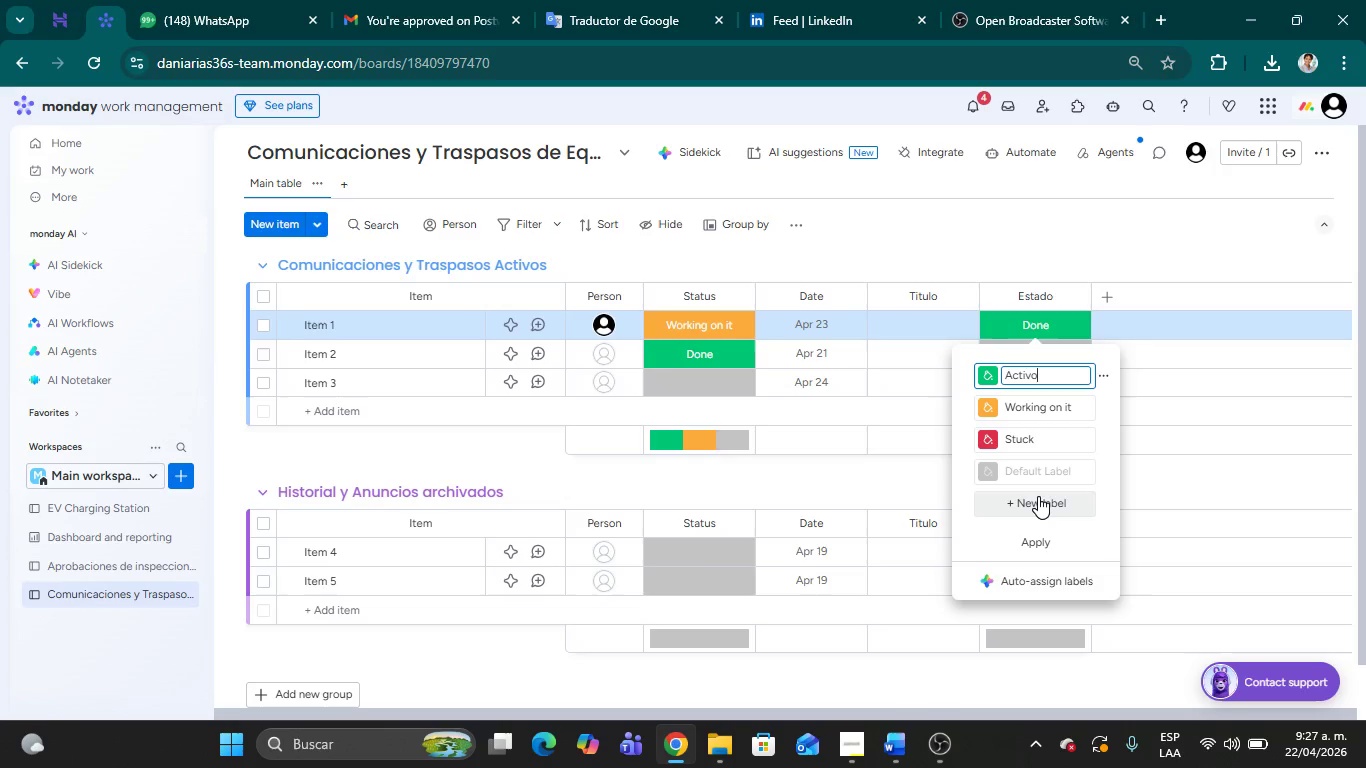 
wait(10.69)
 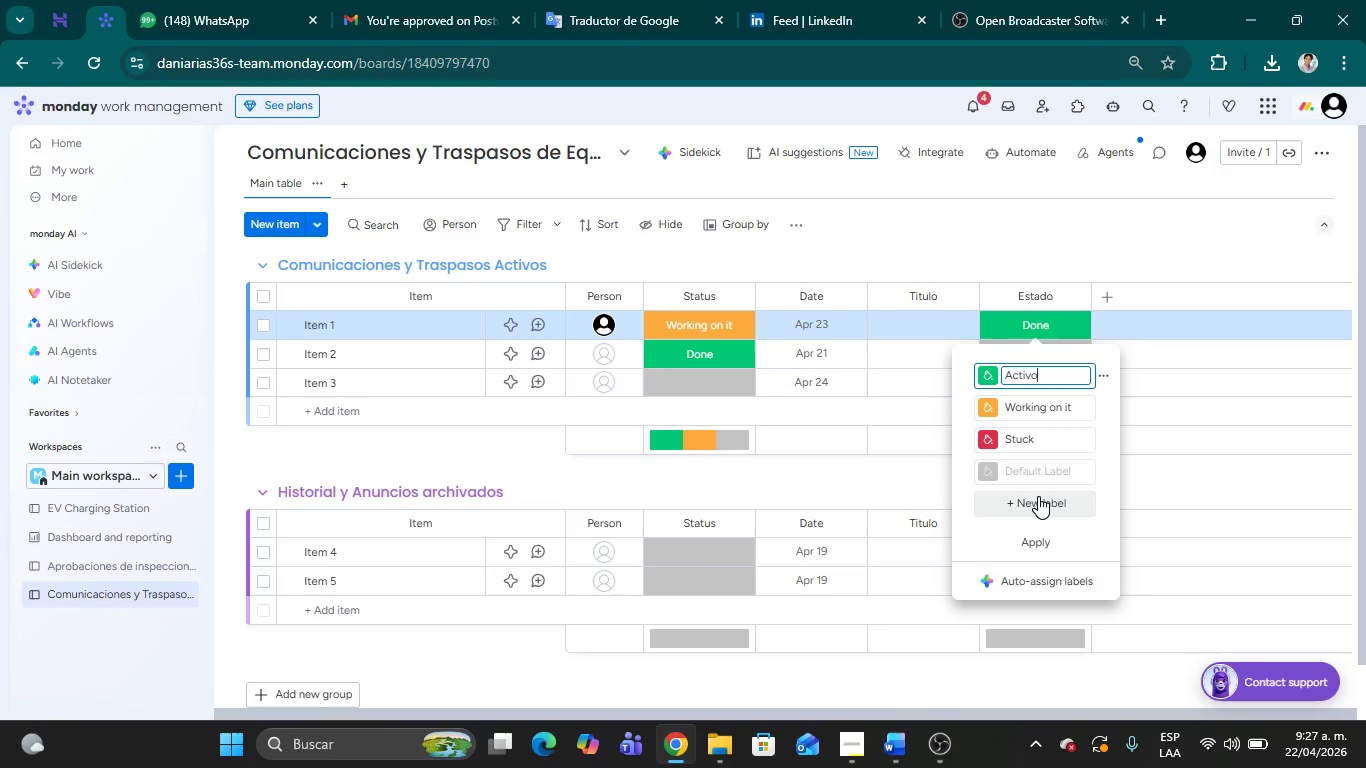 
left_click([1013, 472])
 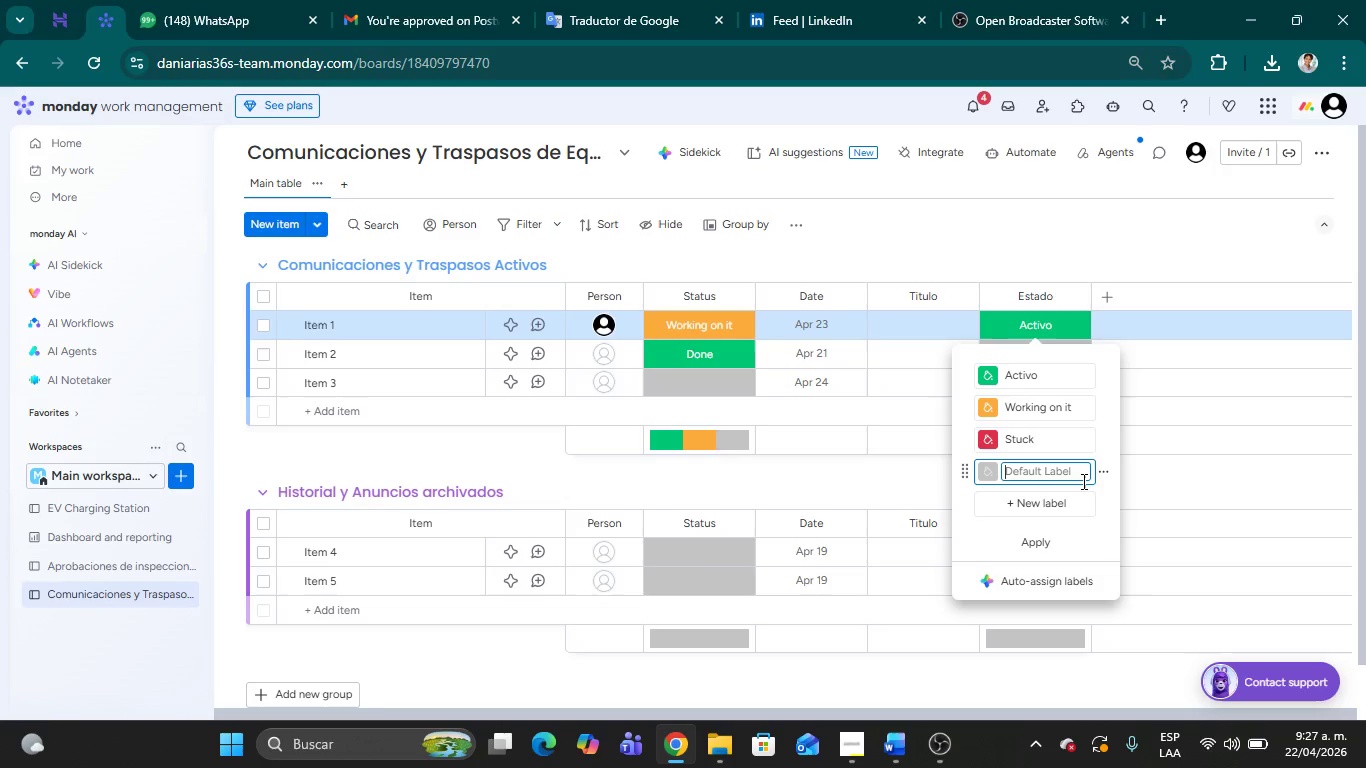 
type(Archivado)
 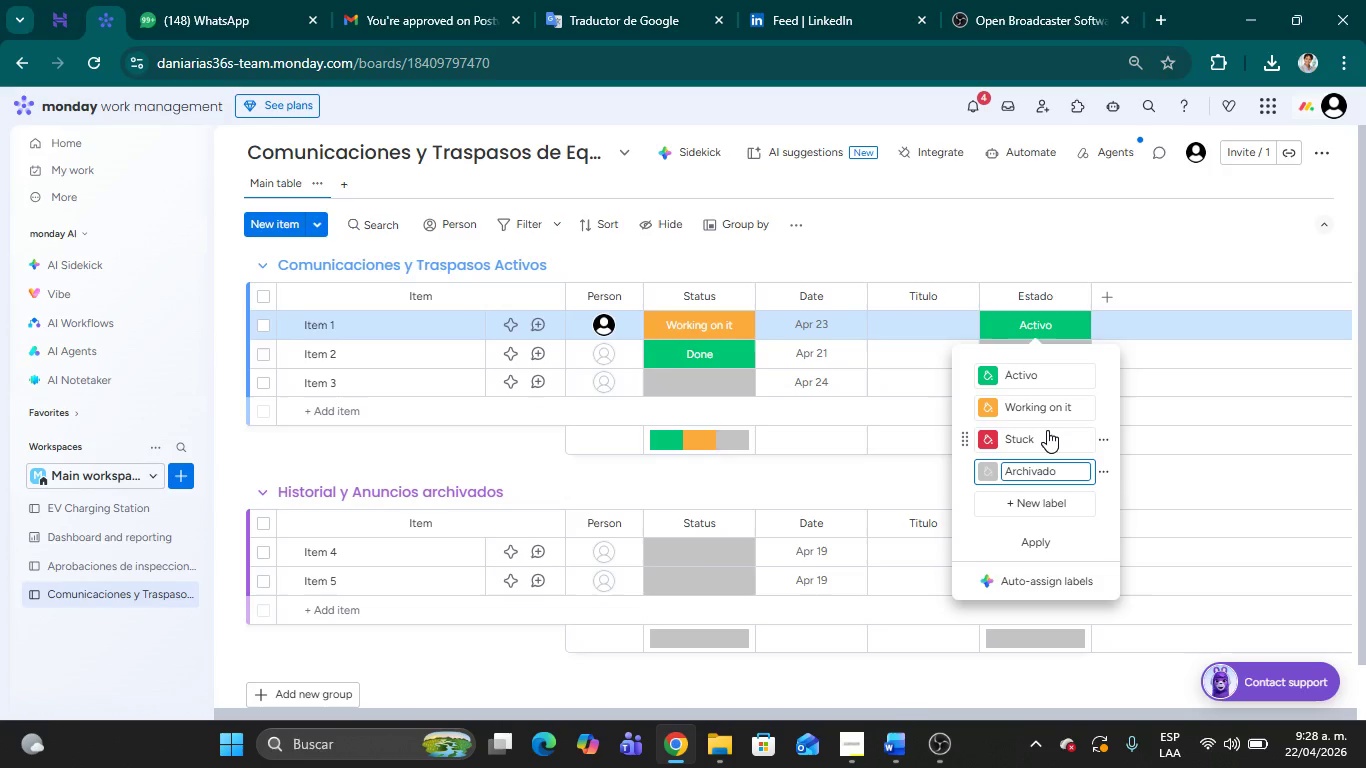 
wait(43.91)
 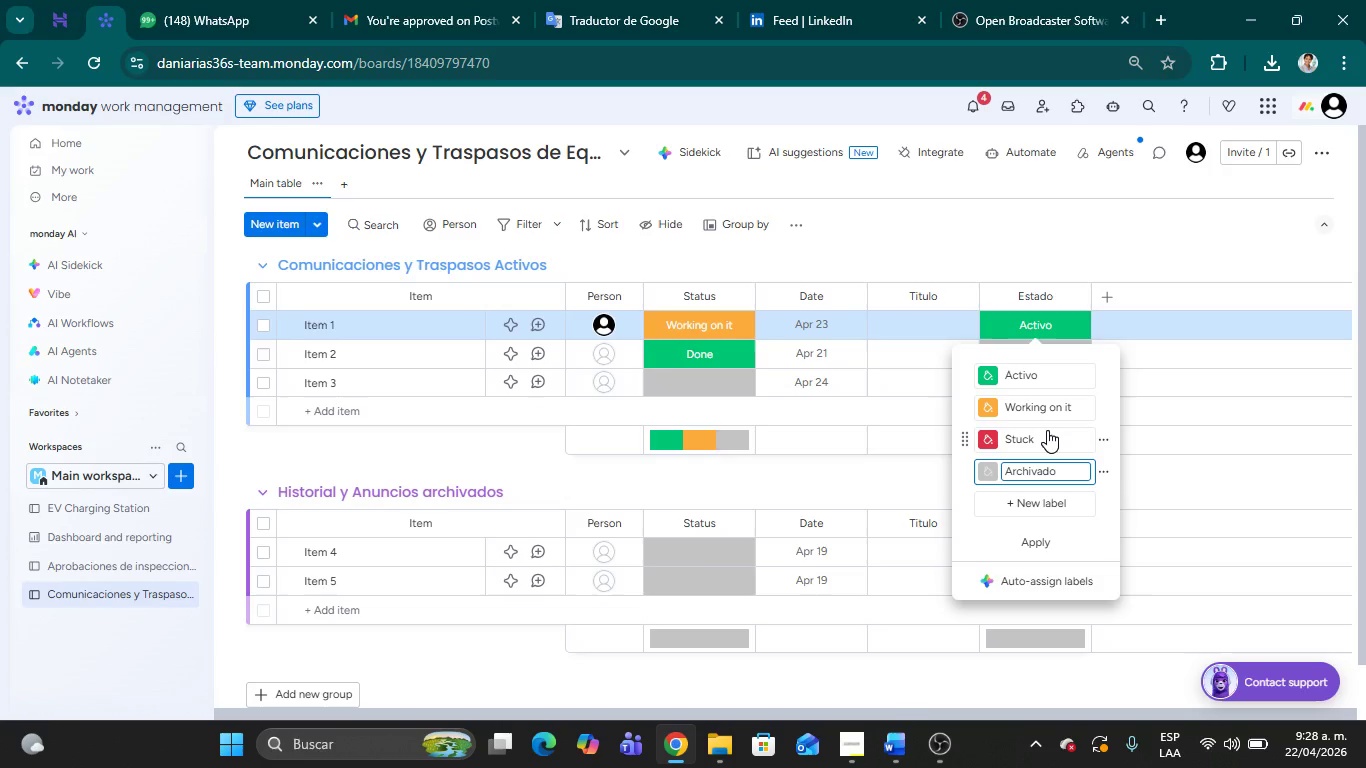 
left_click([1014, 409])
 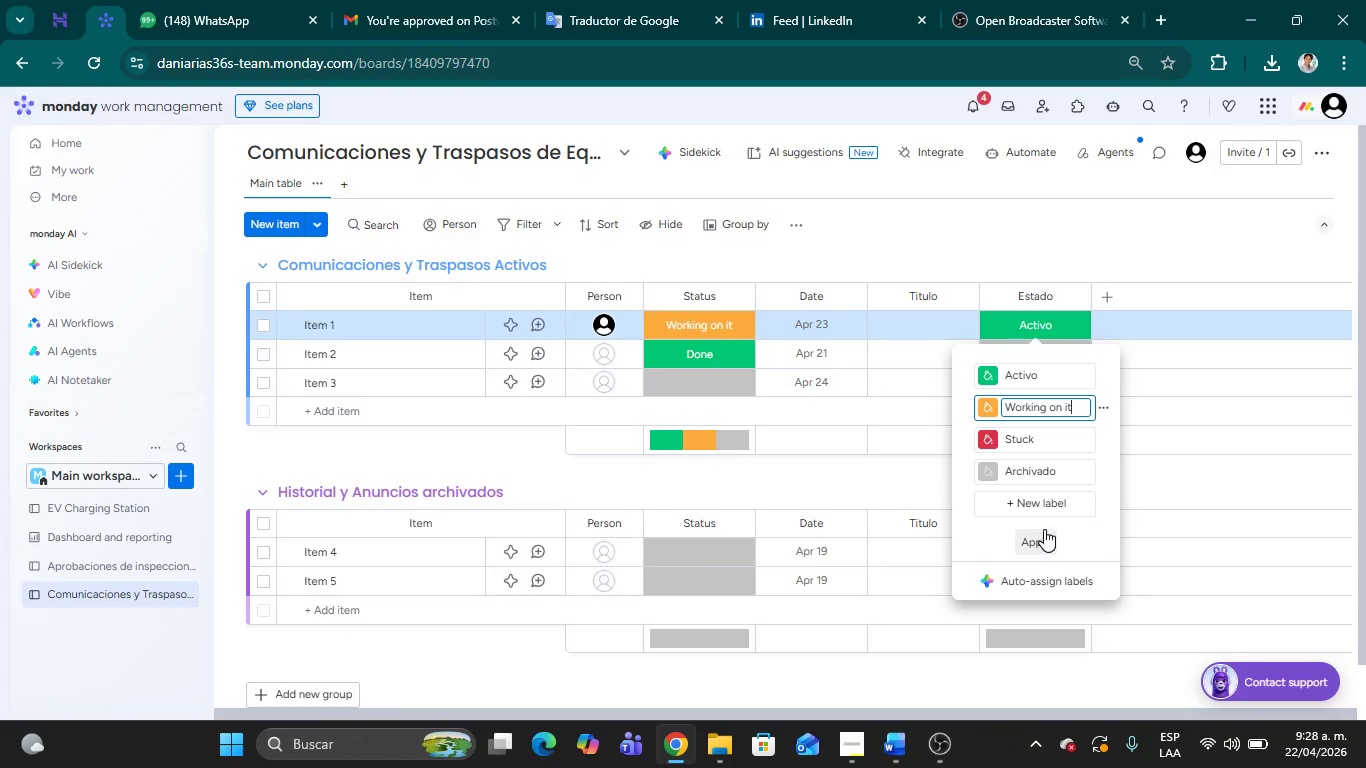 
hold_key(key=Backspace, duration=1.25)
 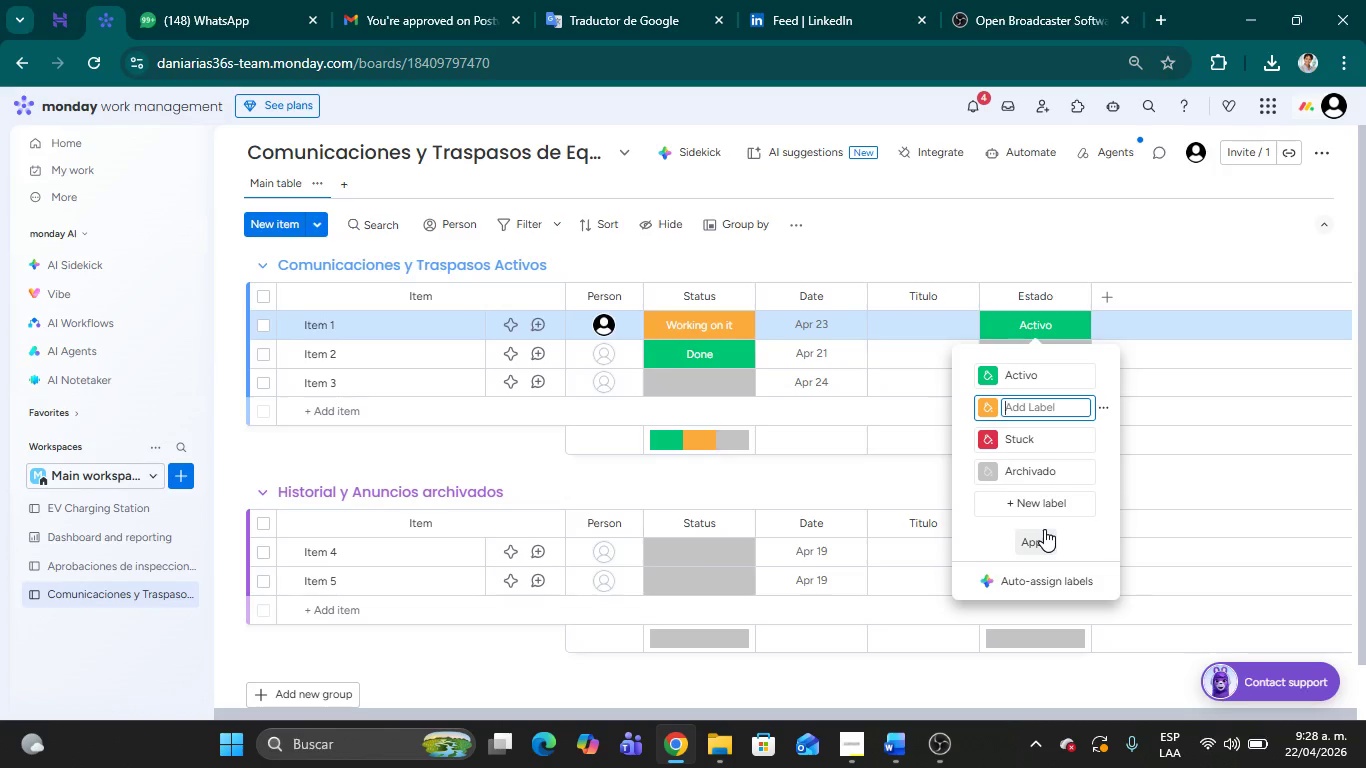 
type(En revisi;on )
 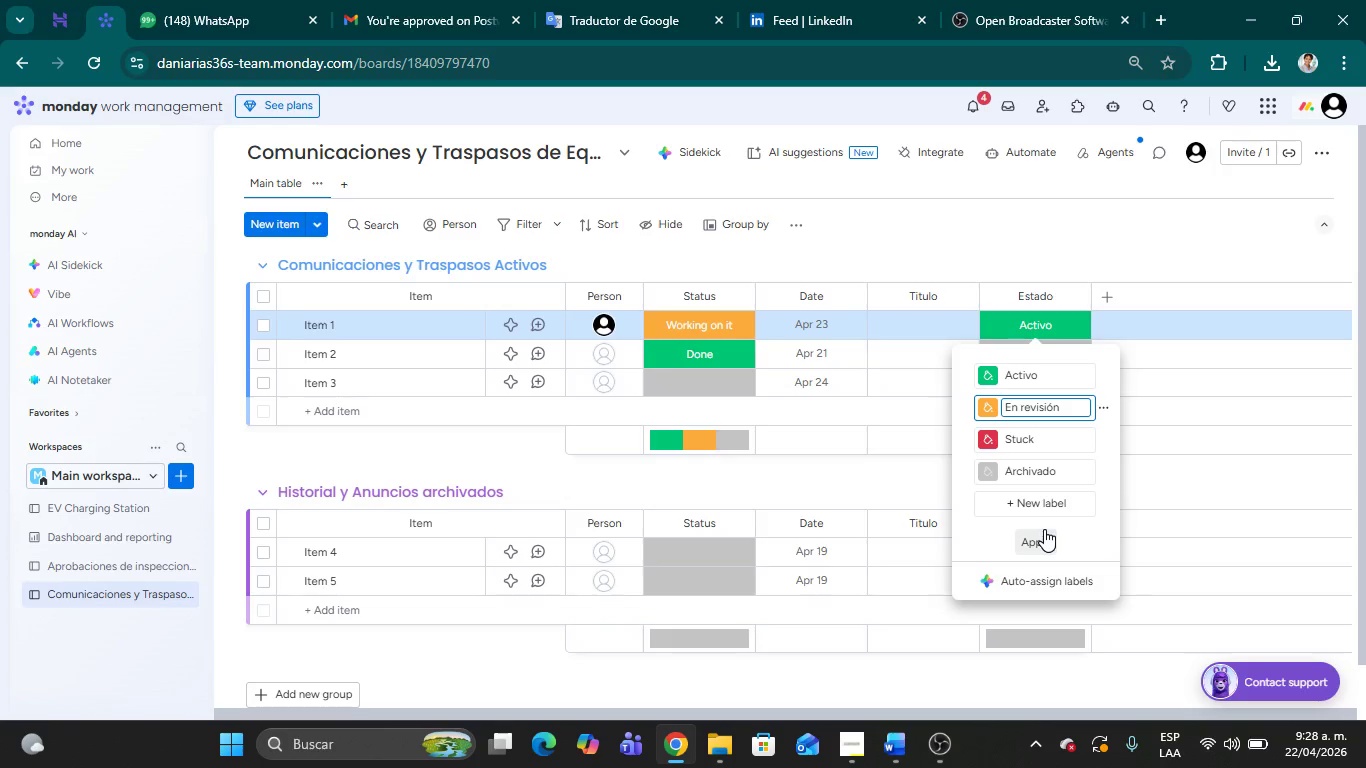 
wait(12.22)
 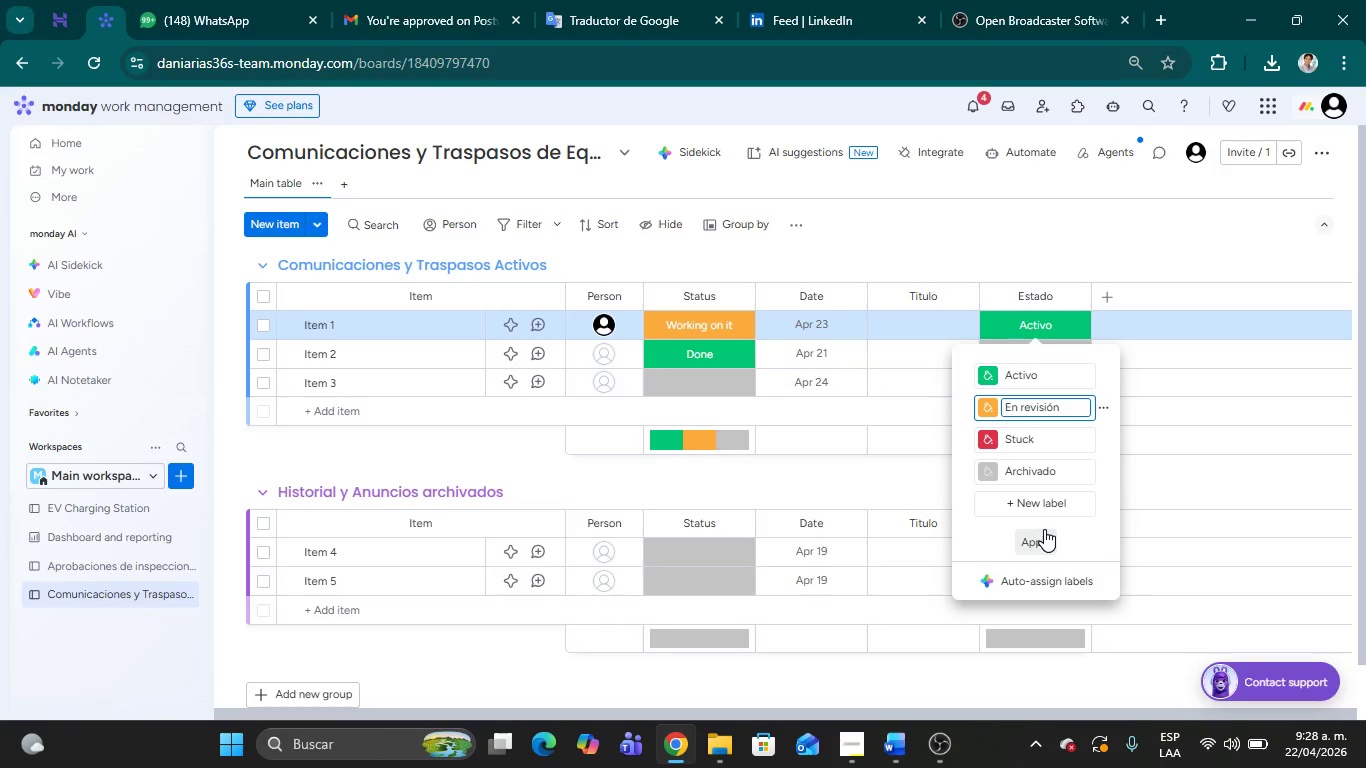 
left_click([1104, 441])
 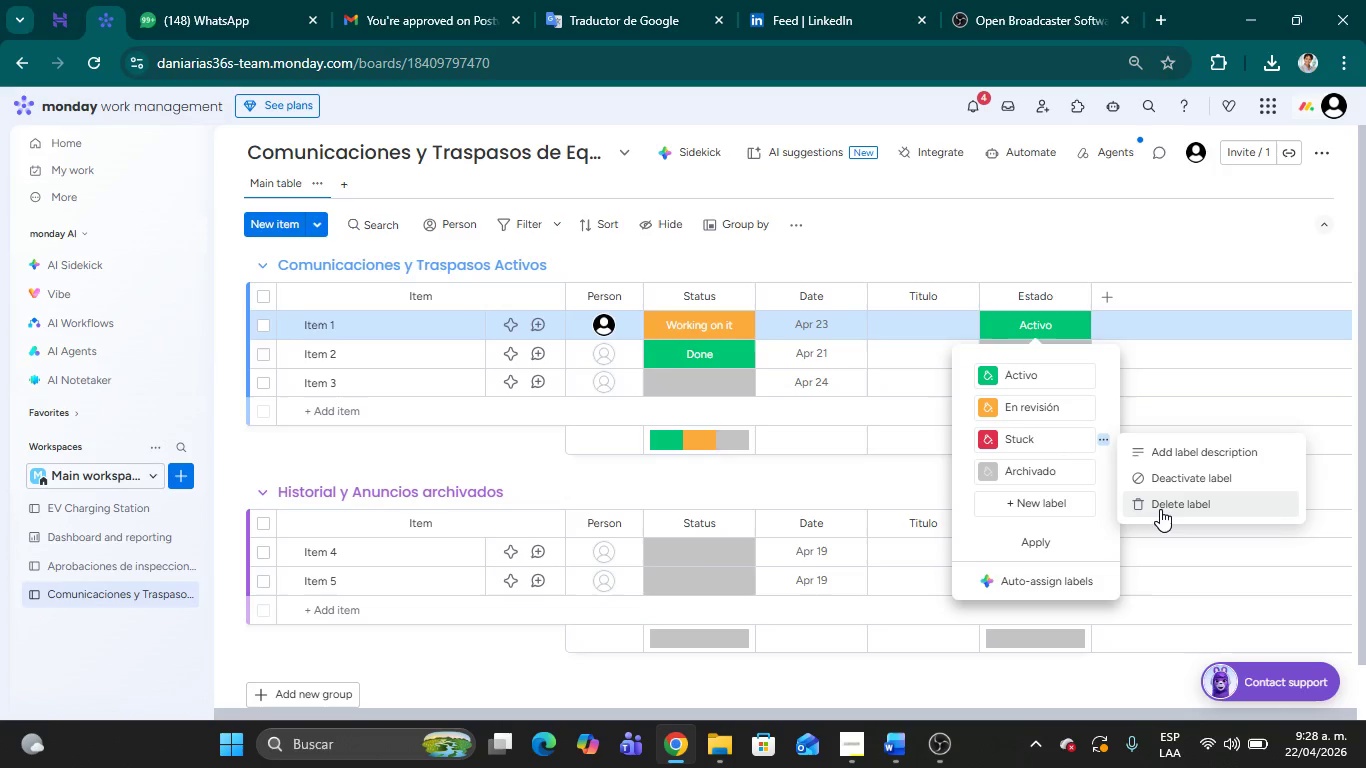 
left_click([1160, 509])
 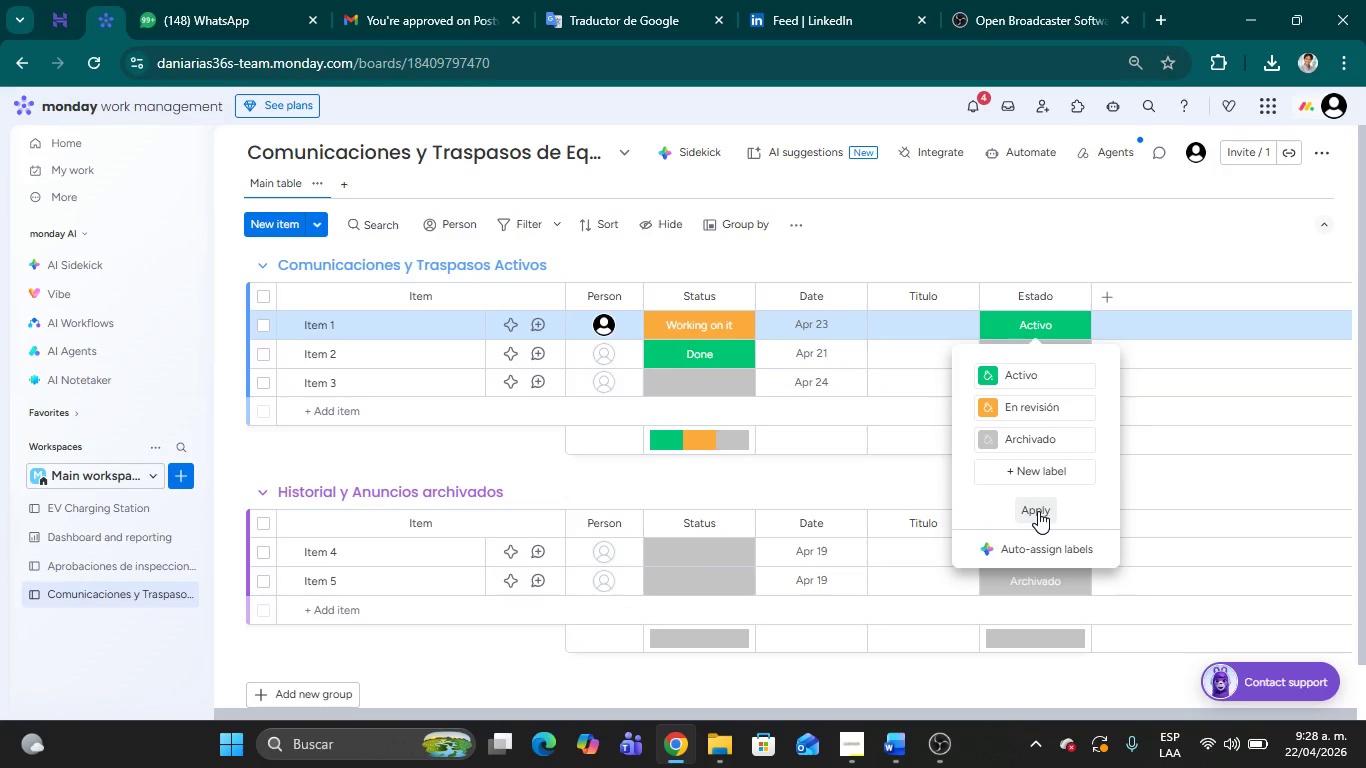 
left_click([1038, 511])
 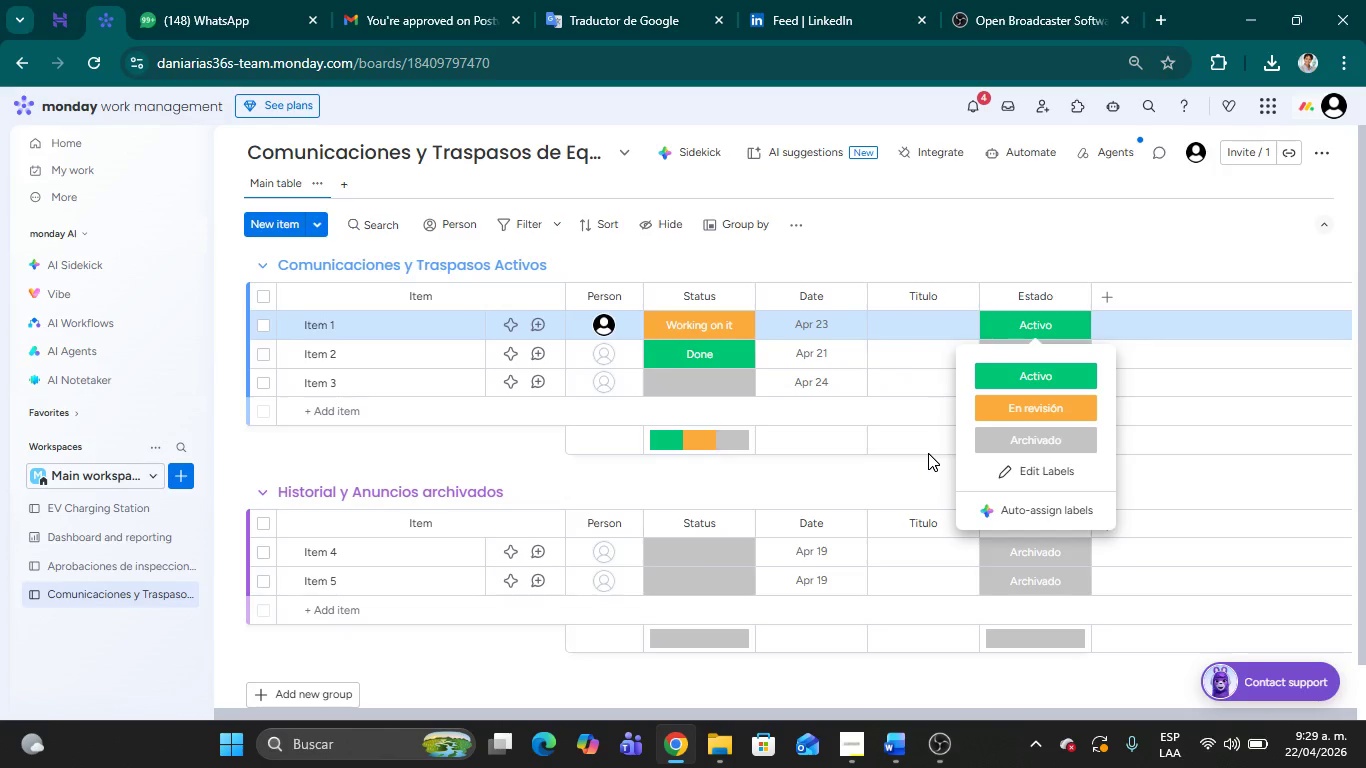 
wait(35.83)
 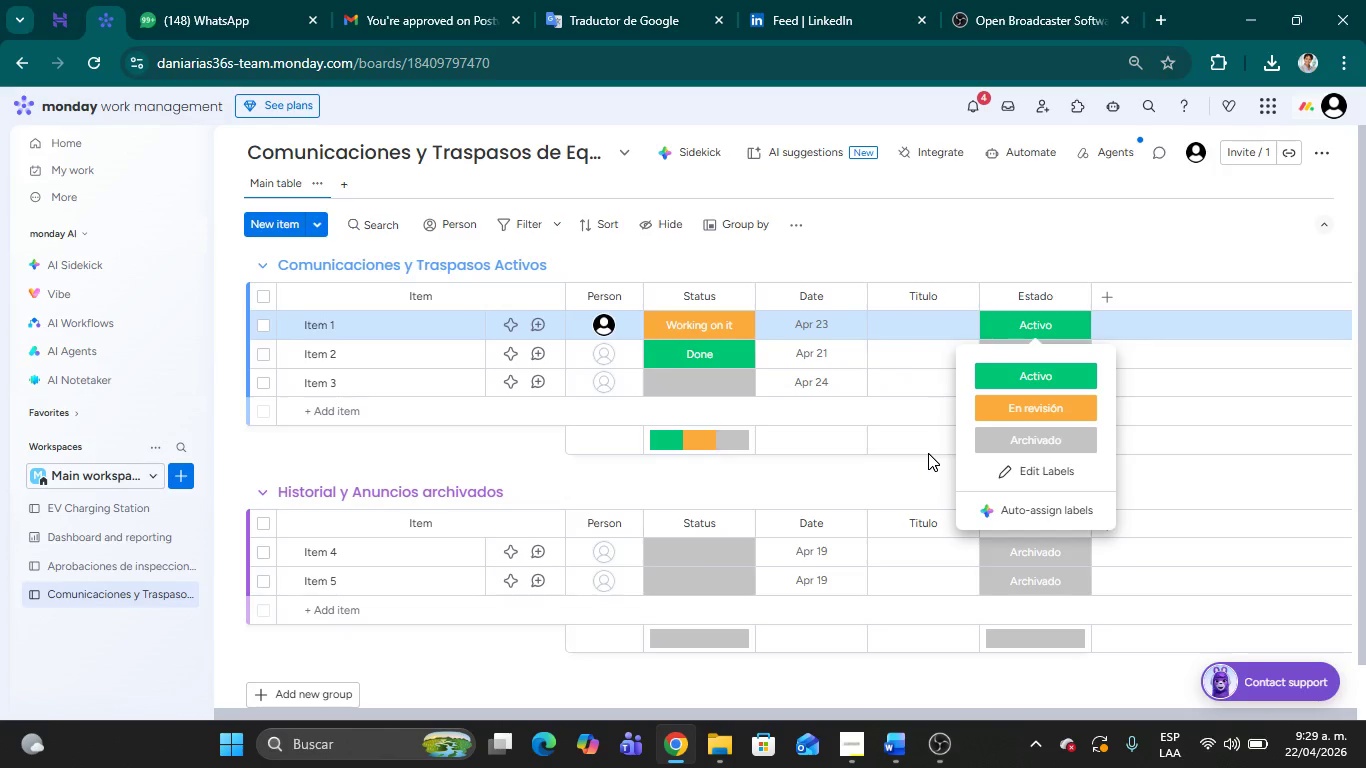 
left_click([1128, 296])
 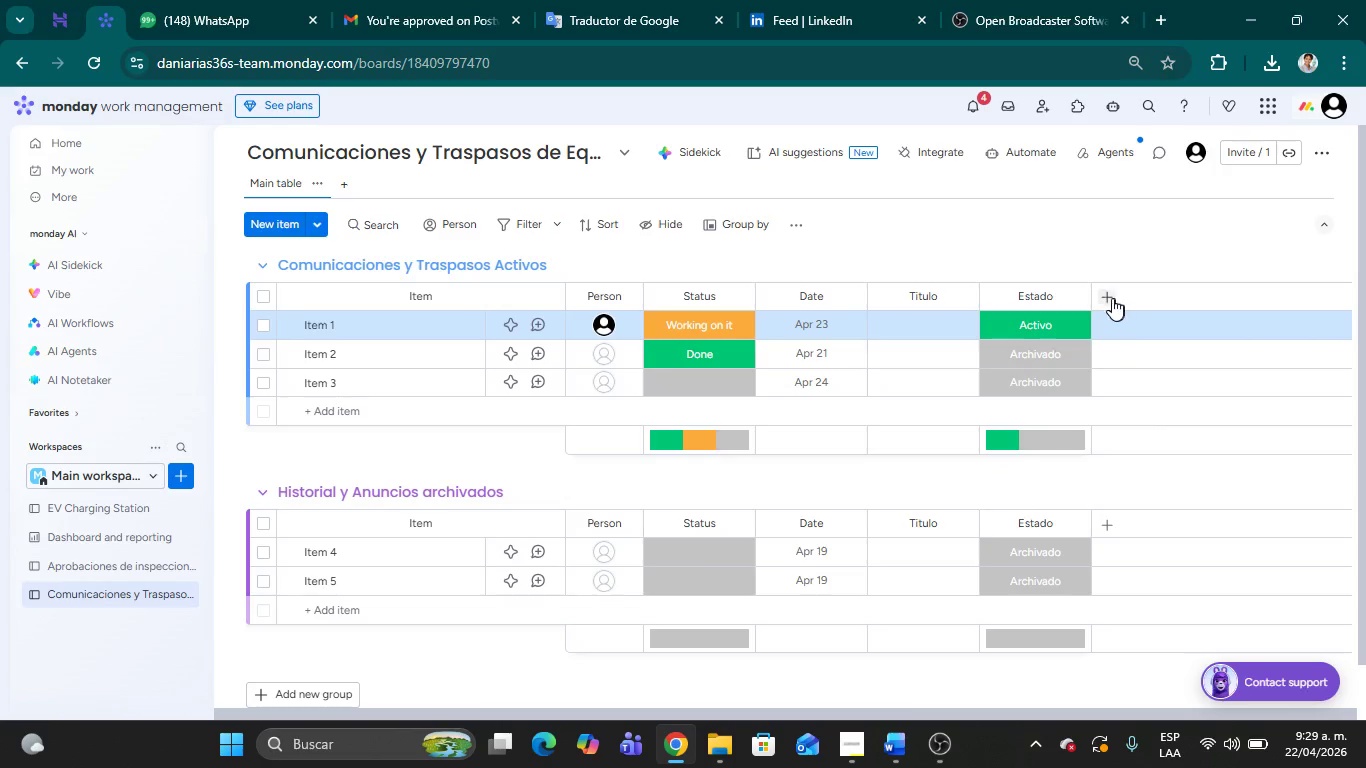 
left_click([1107, 298])
 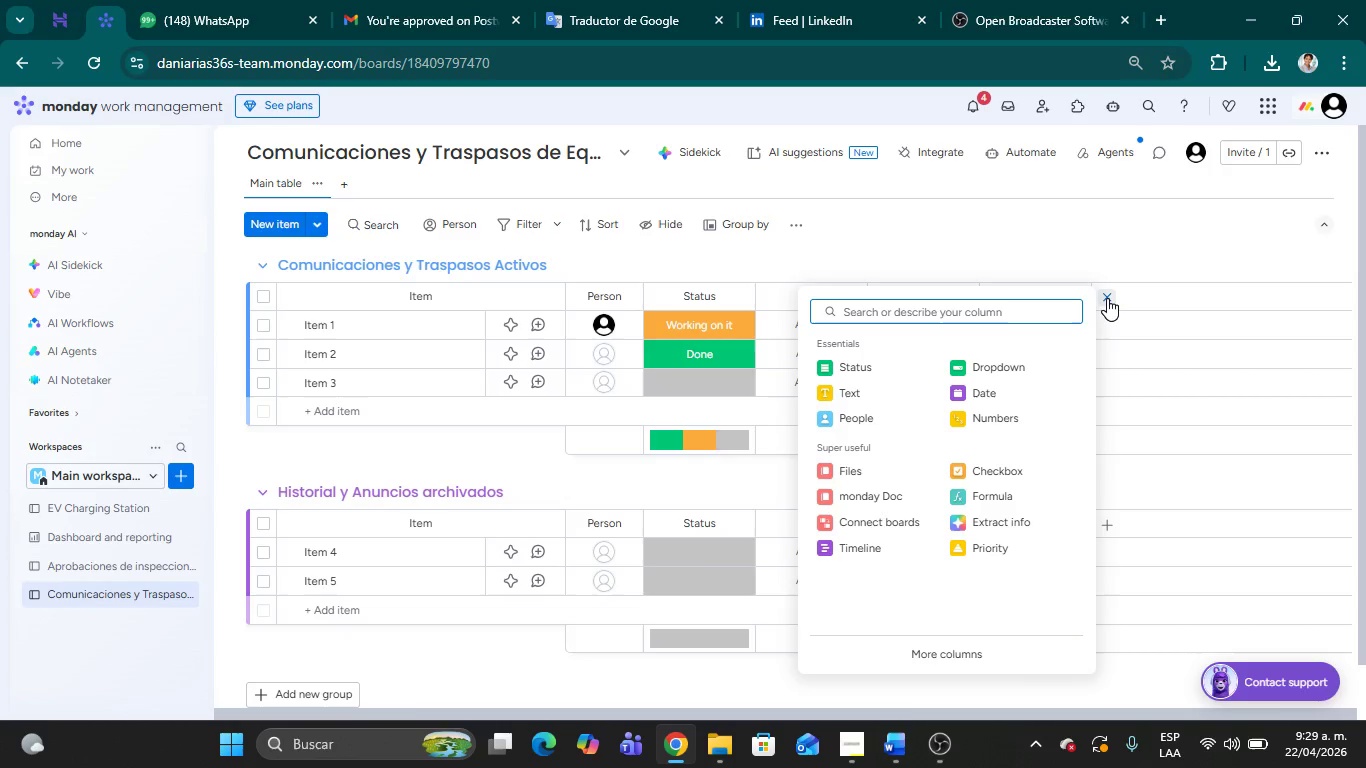 
wait(11.66)
 